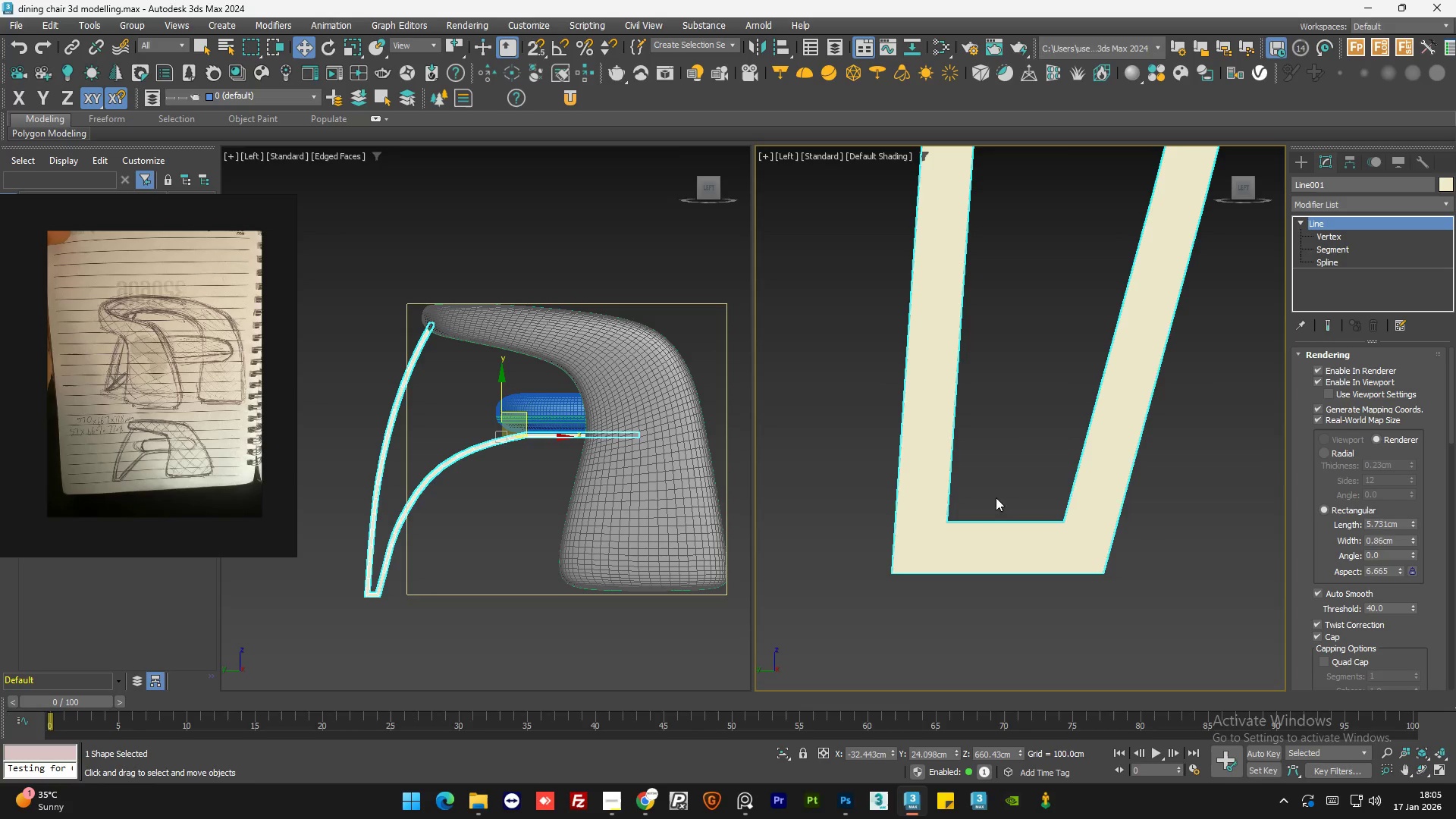 
scroll: coordinate [973, 510], scroll_direction: down, amount: 4.0
 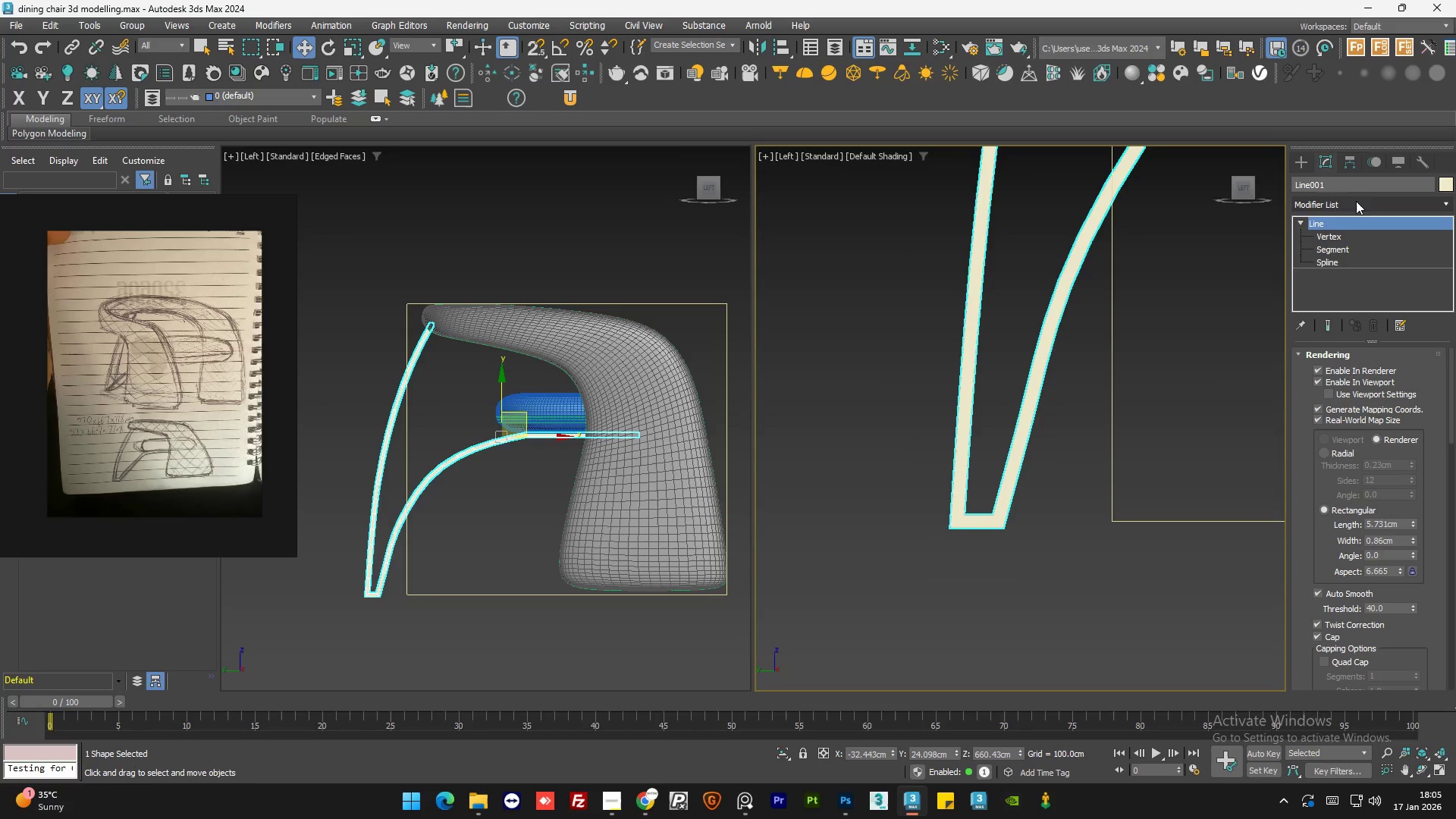 
left_click([1354, 202])
 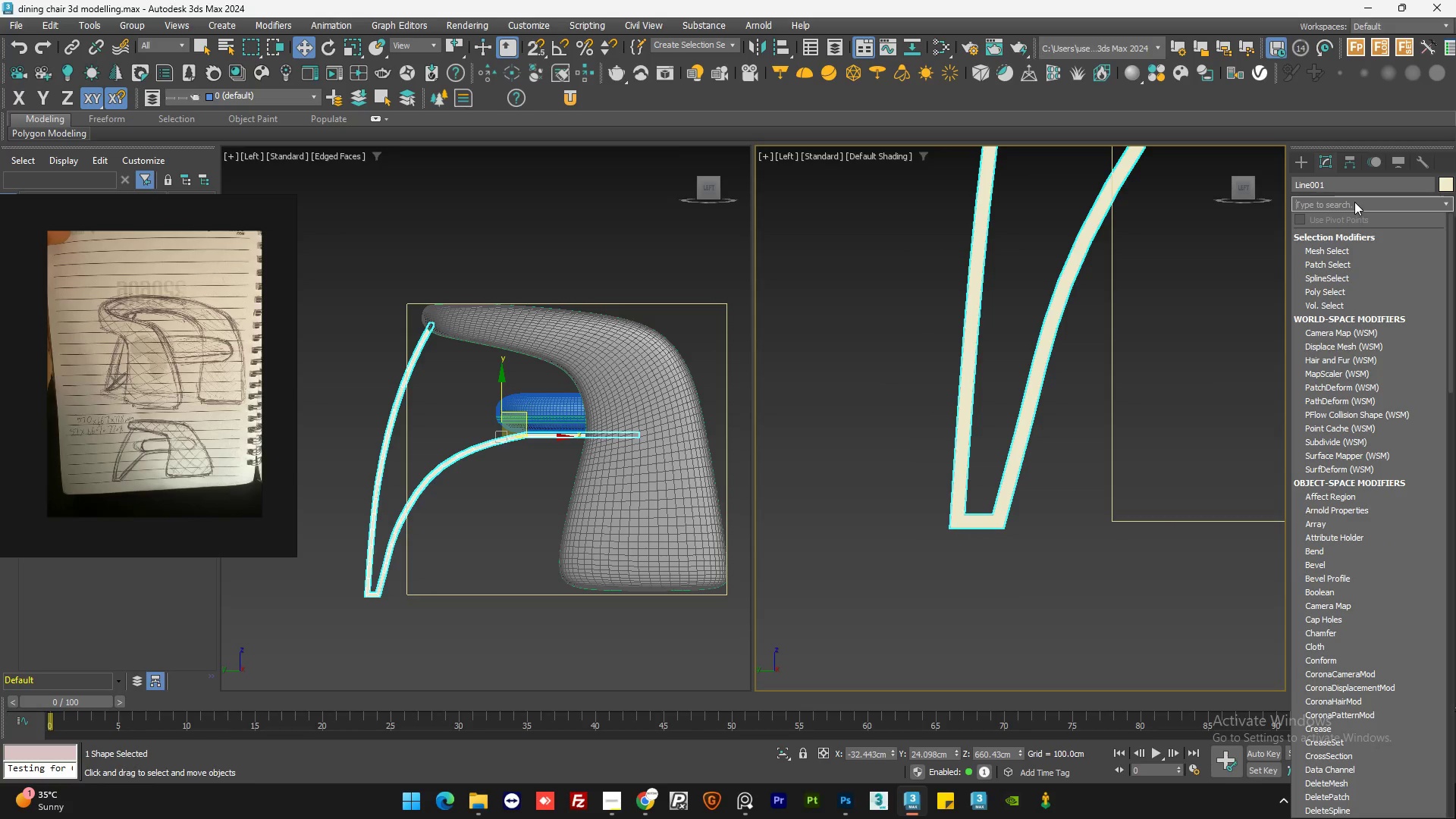 
type(mes)
 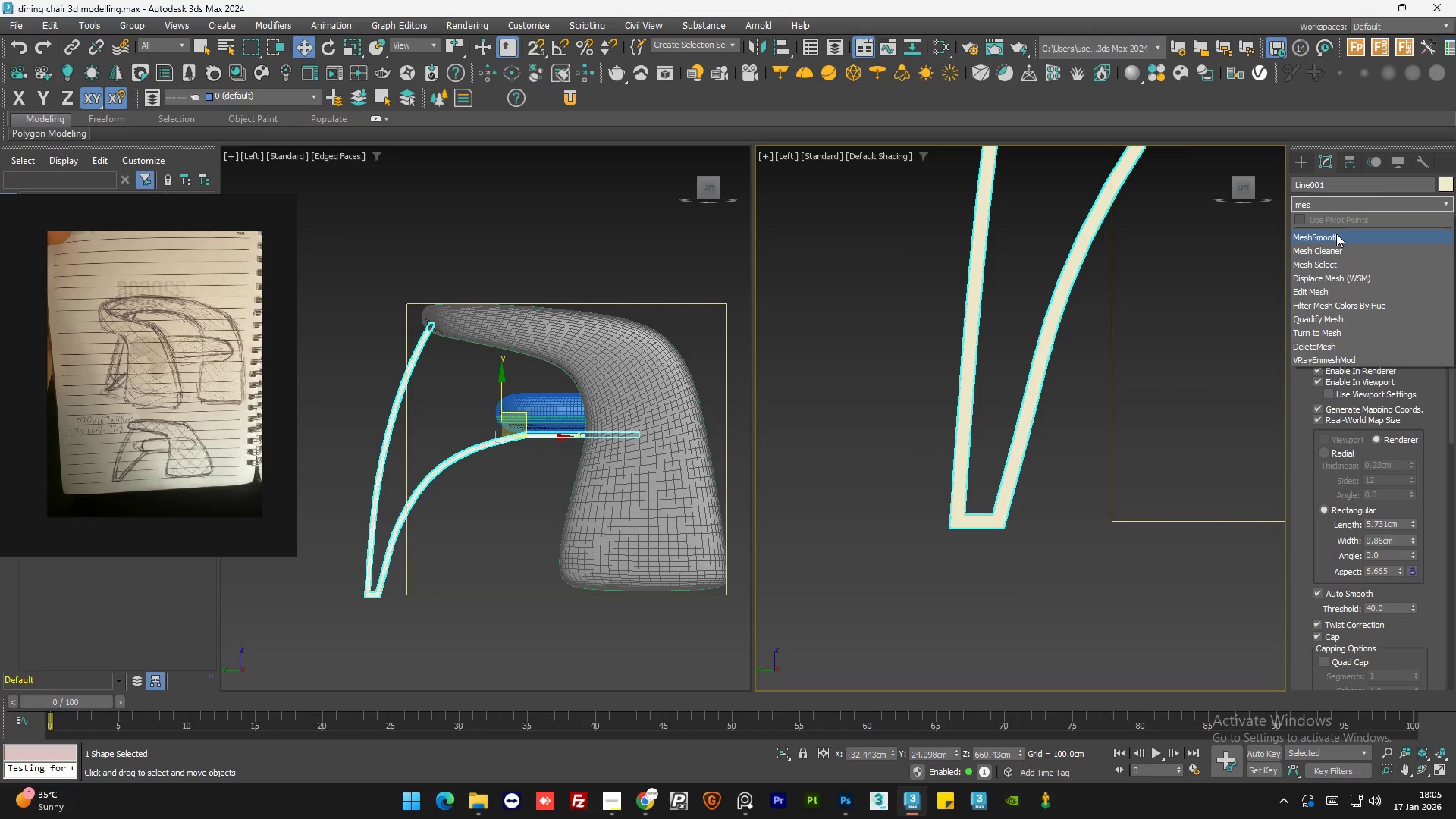 
left_click([1336, 234])
 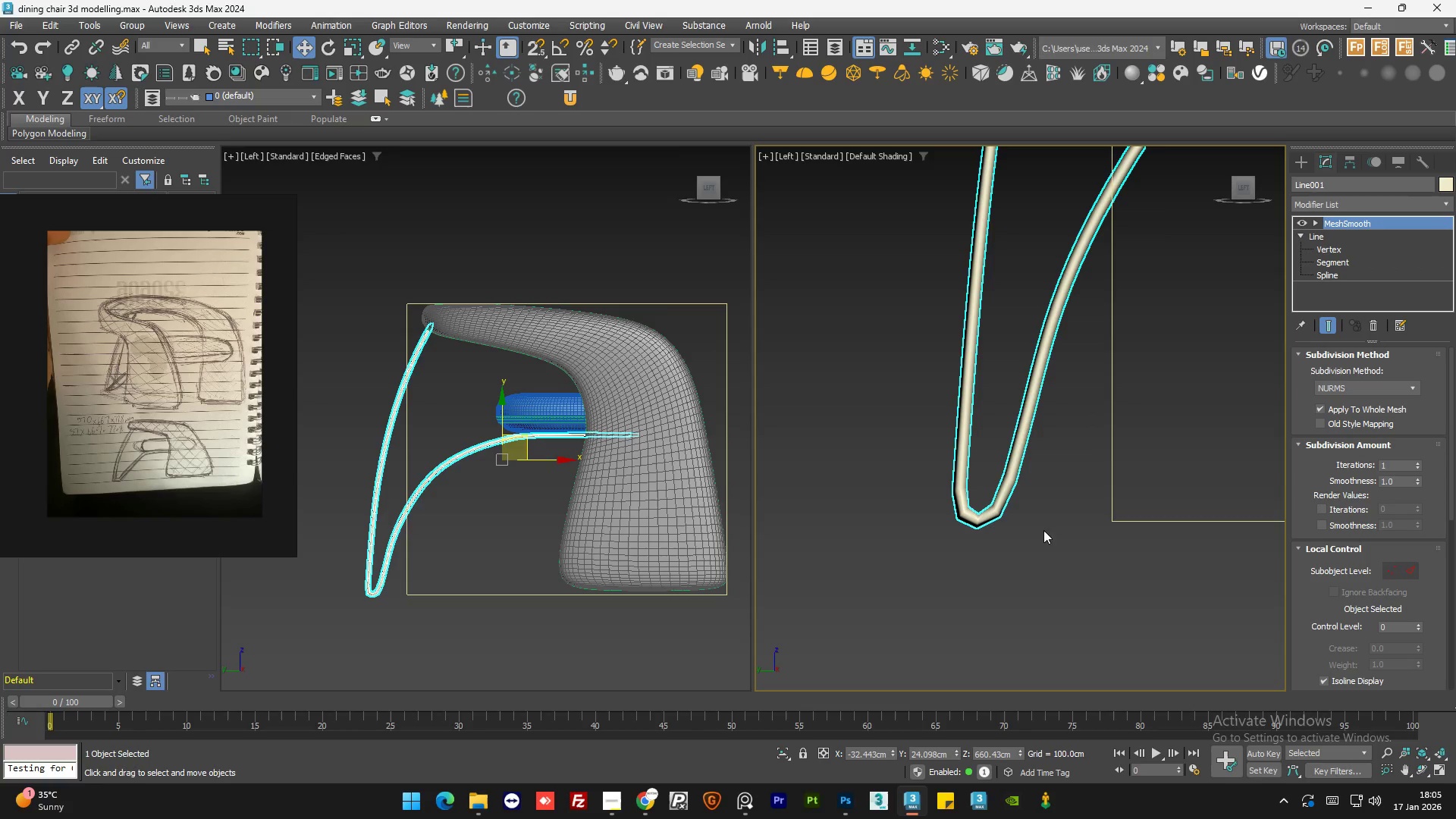 
left_click([1034, 537])
 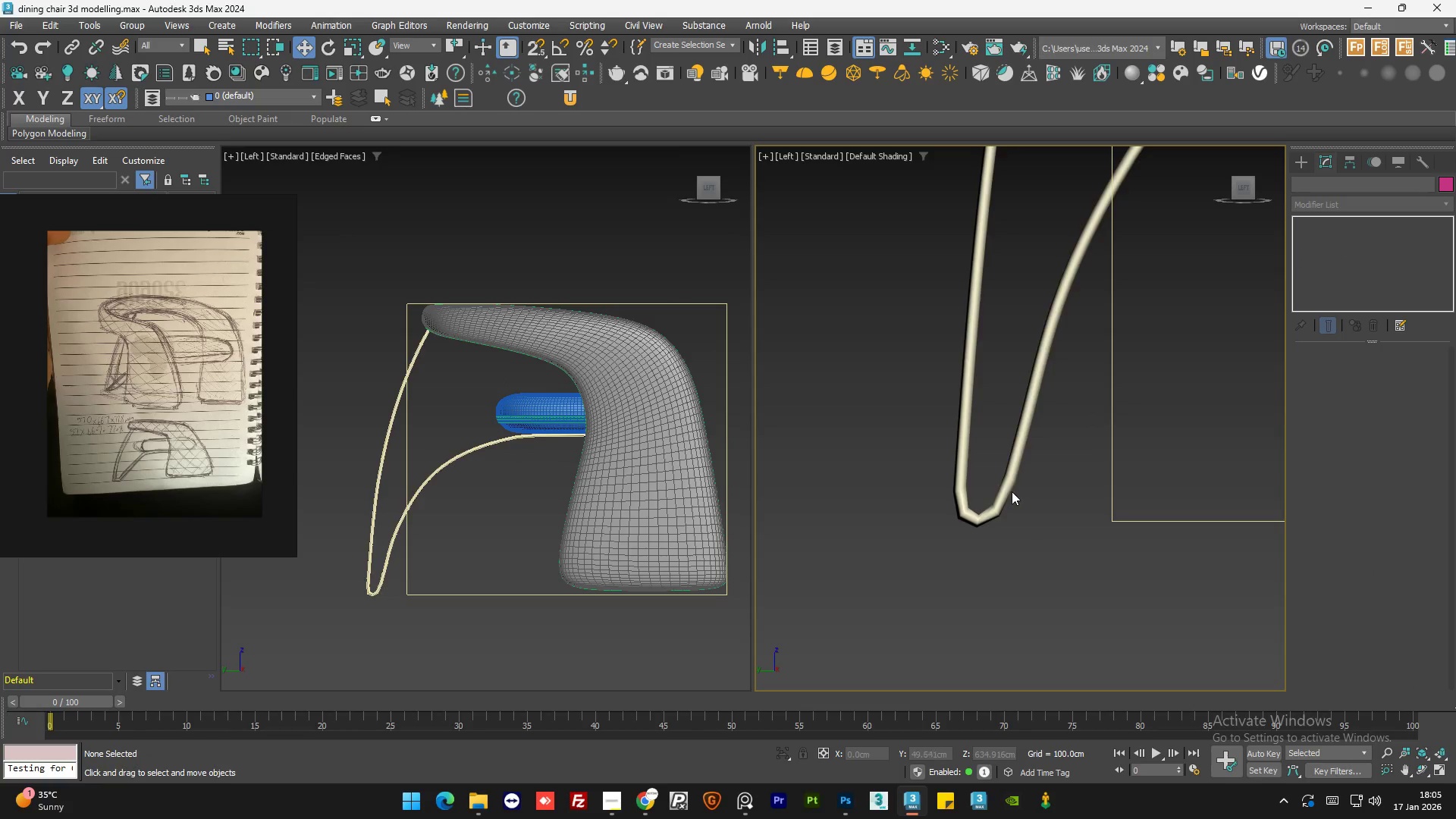 
left_click([1002, 491])
 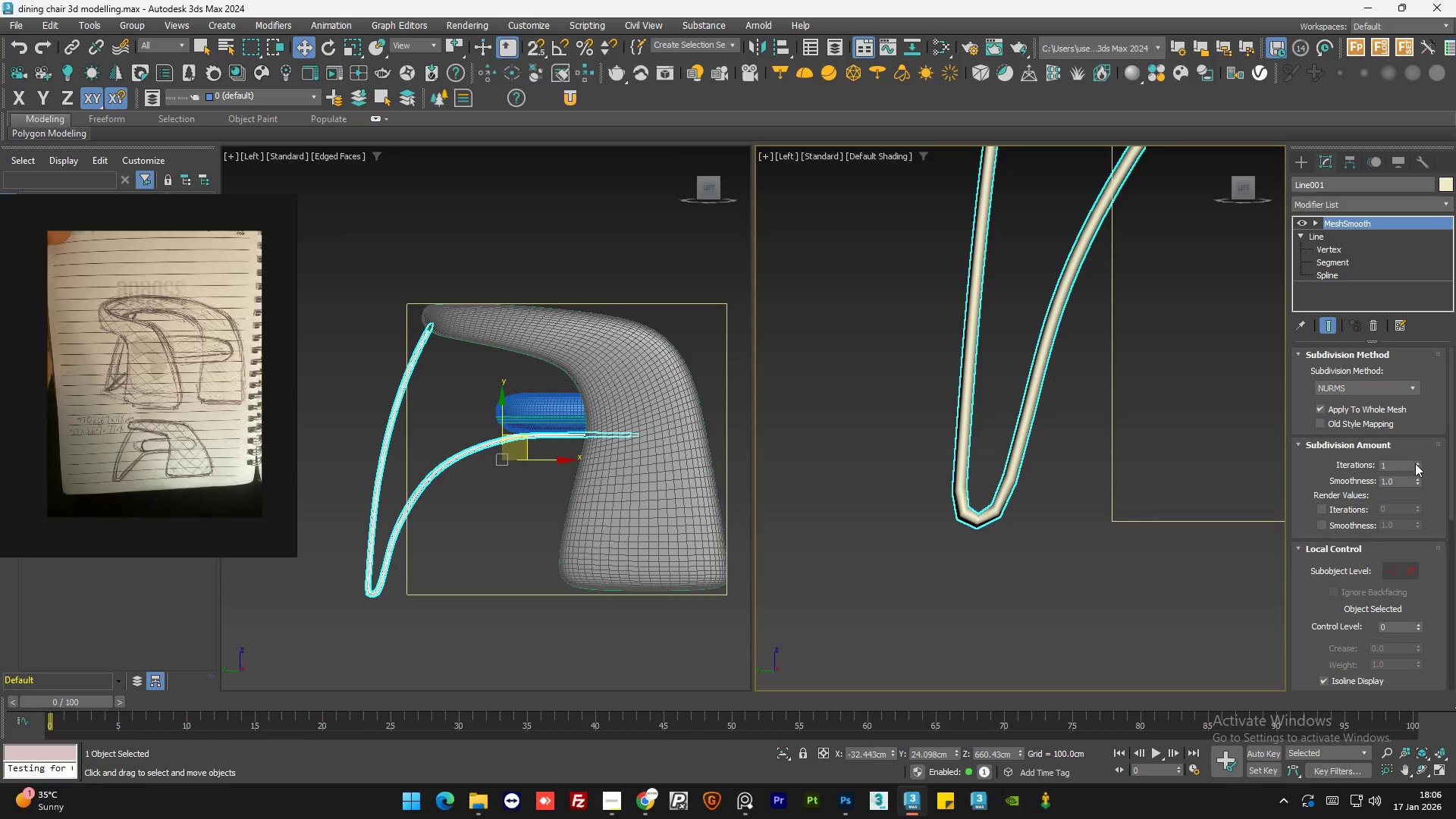 
left_click([1415, 464])
 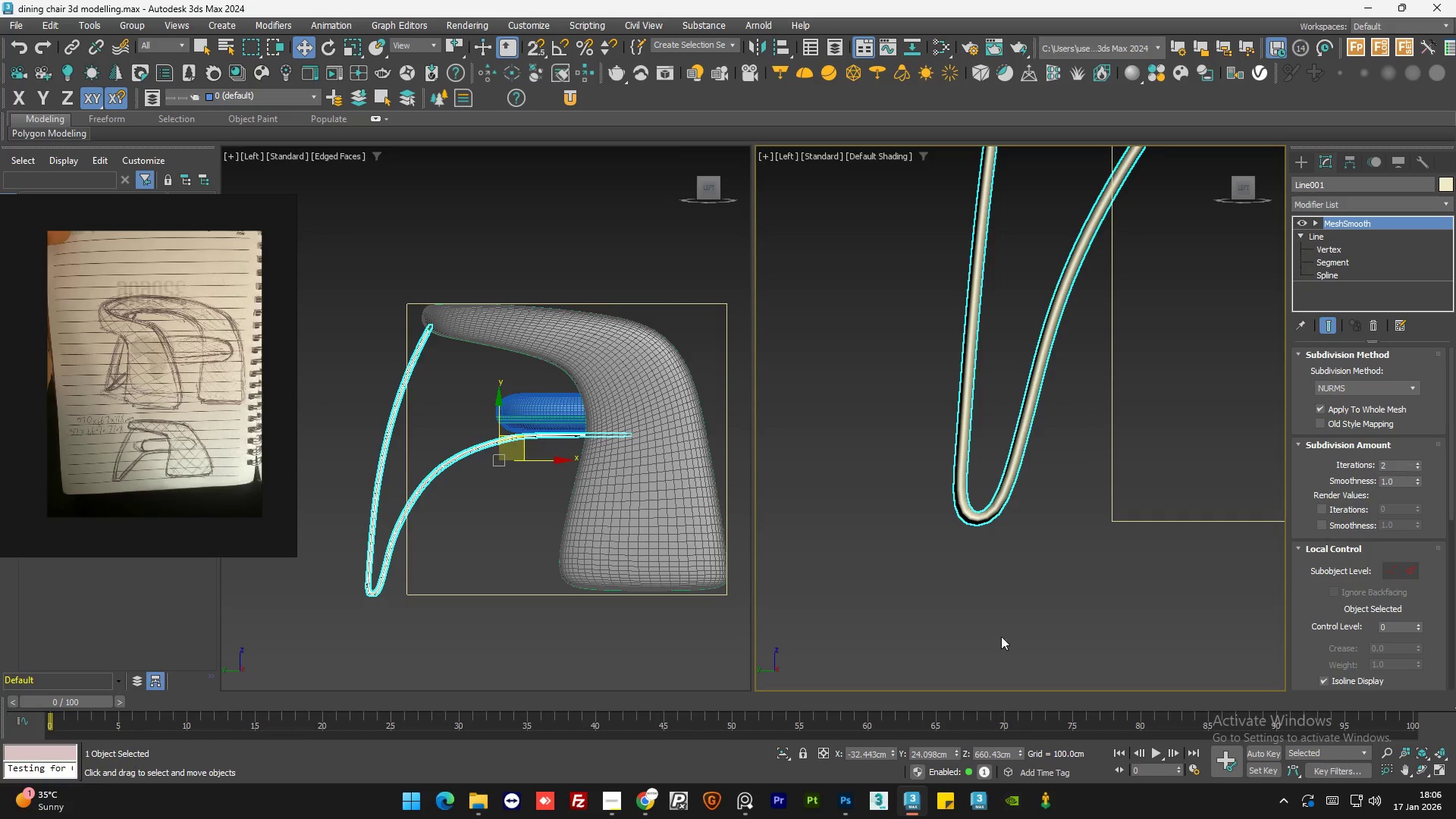 
scroll: coordinate [991, 582], scroll_direction: down, amount: 4.0
 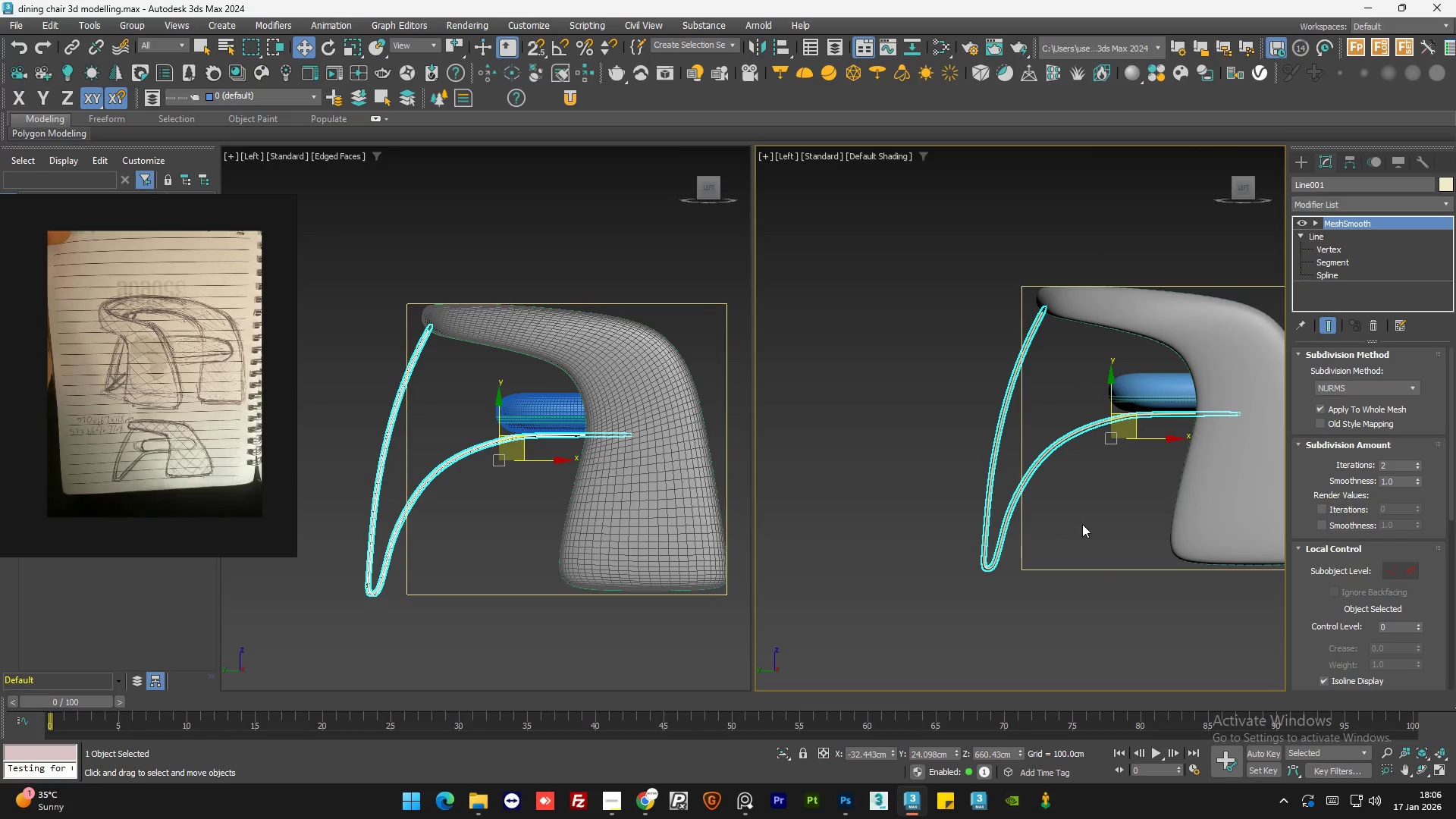 
left_click([1082, 524])
 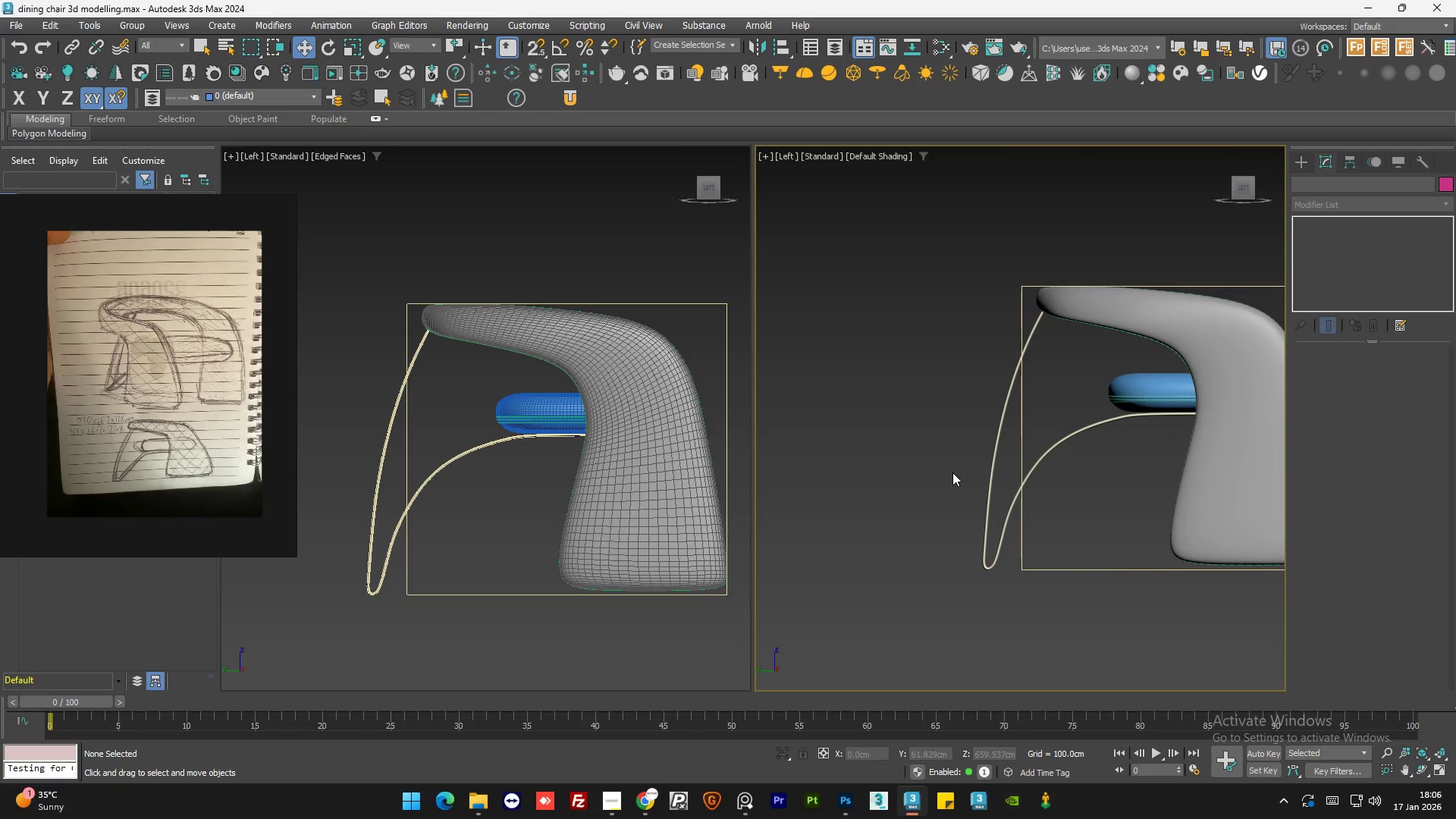 
scroll: coordinate [952, 472], scroll_direction: down, amount: 1.0
 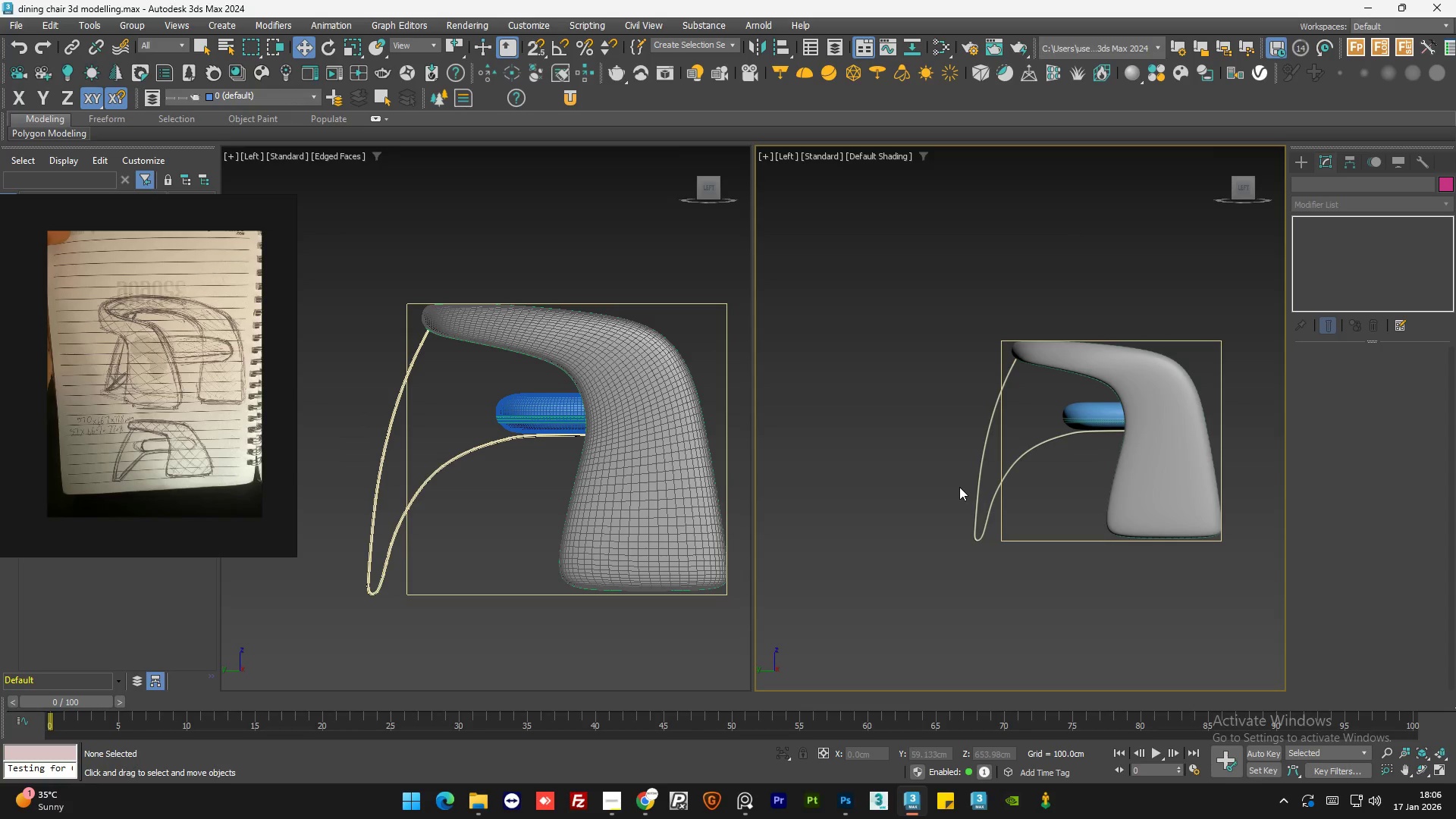 
wait(6.2)
 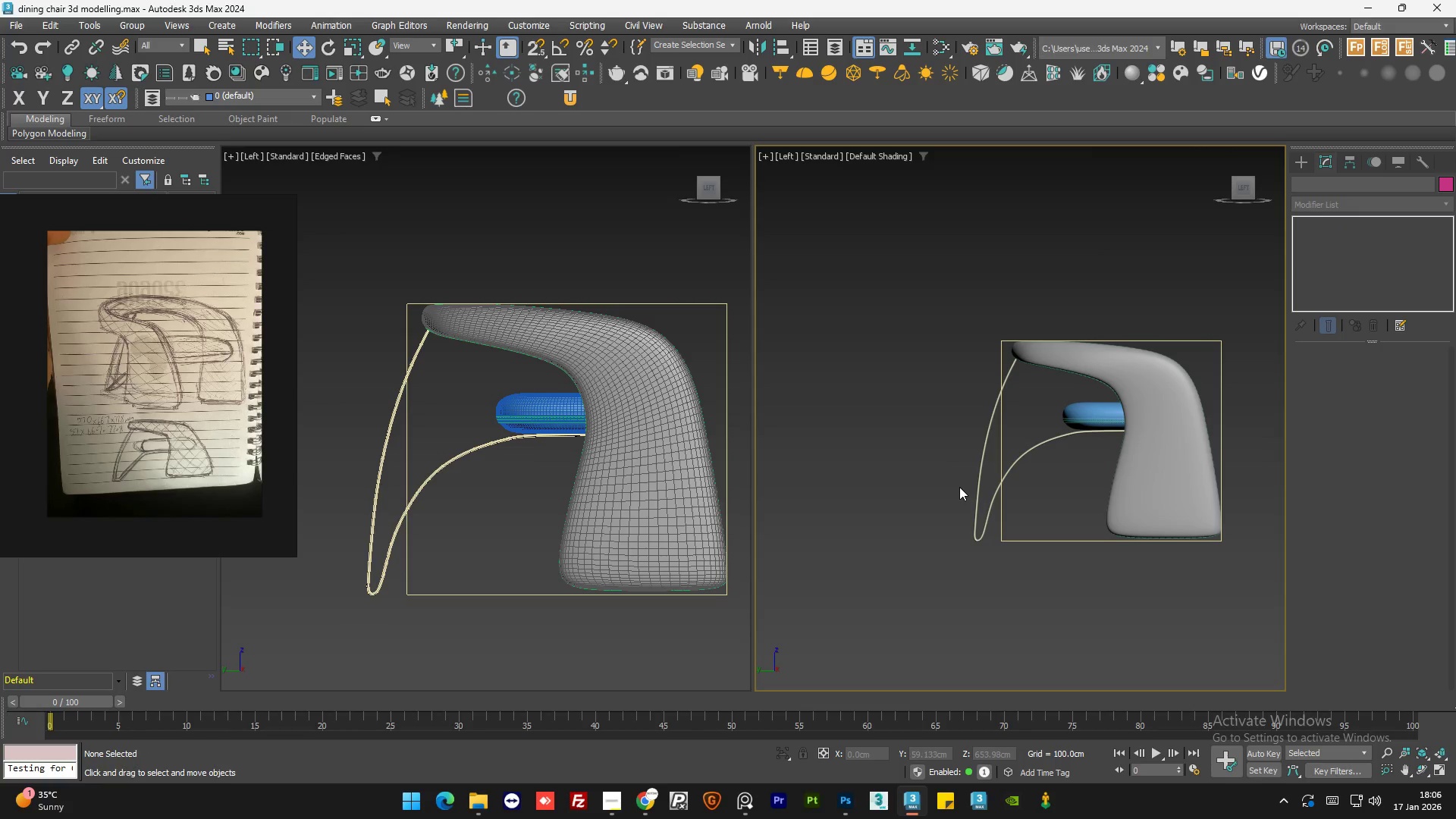 
scroll: coordinate [997, 372], scroll_direction: up, amount: 10.0
 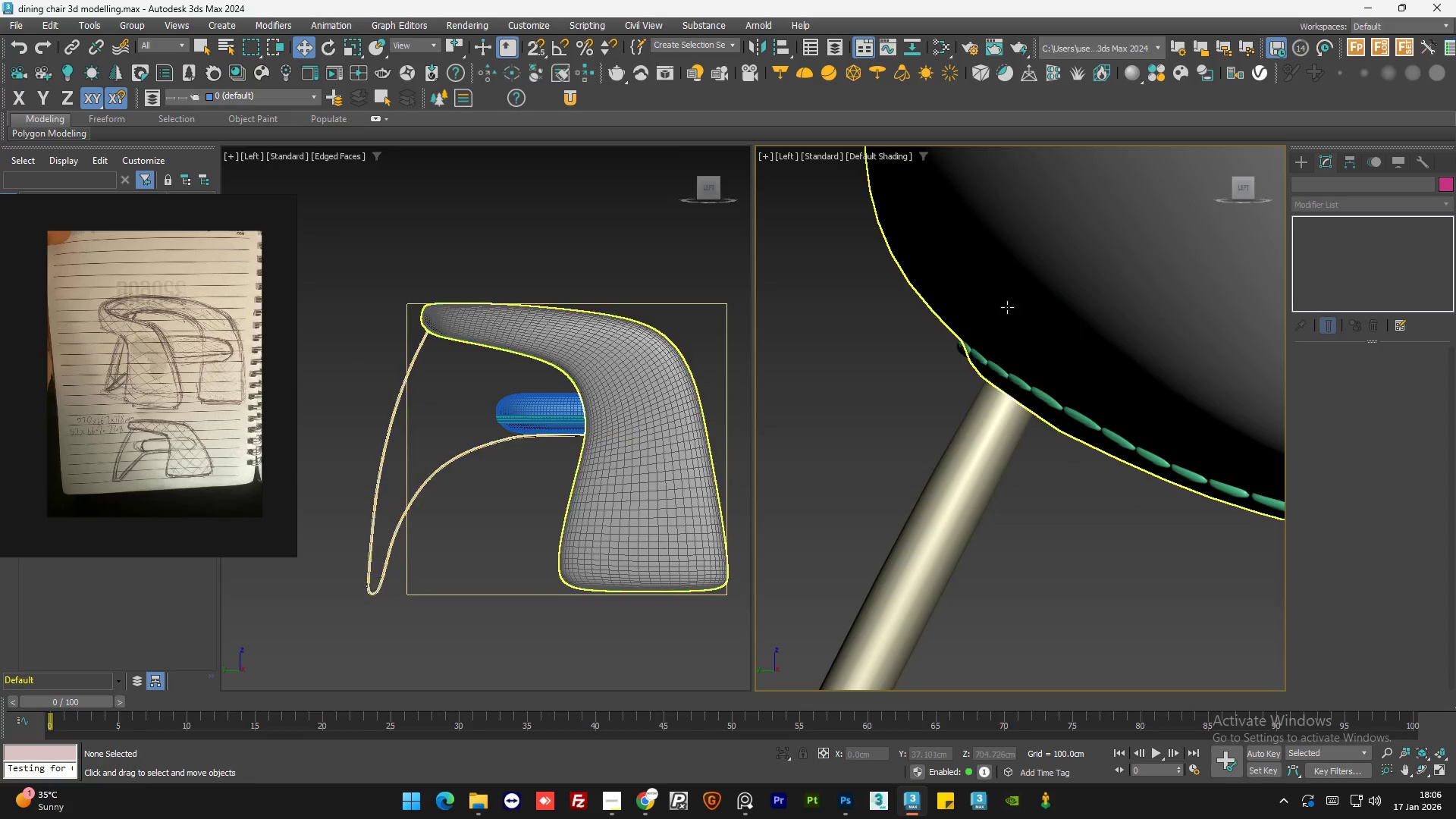 
scroll: coordinate [1007, 312], scroll_direction: down, amount: 9.0
 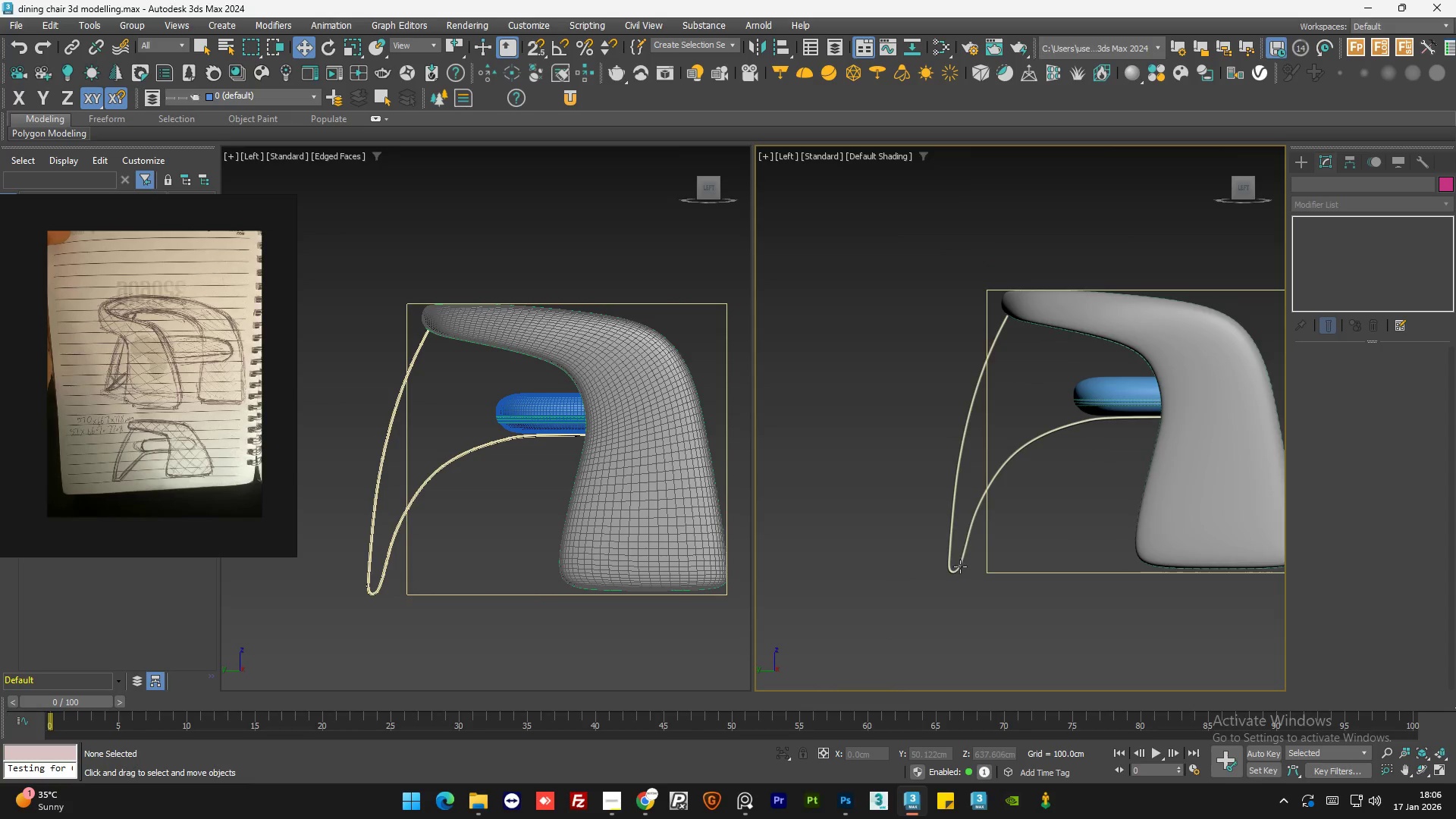 
scroll: coordinate [948, 568], scroll_direction: up, amount: 6.0
 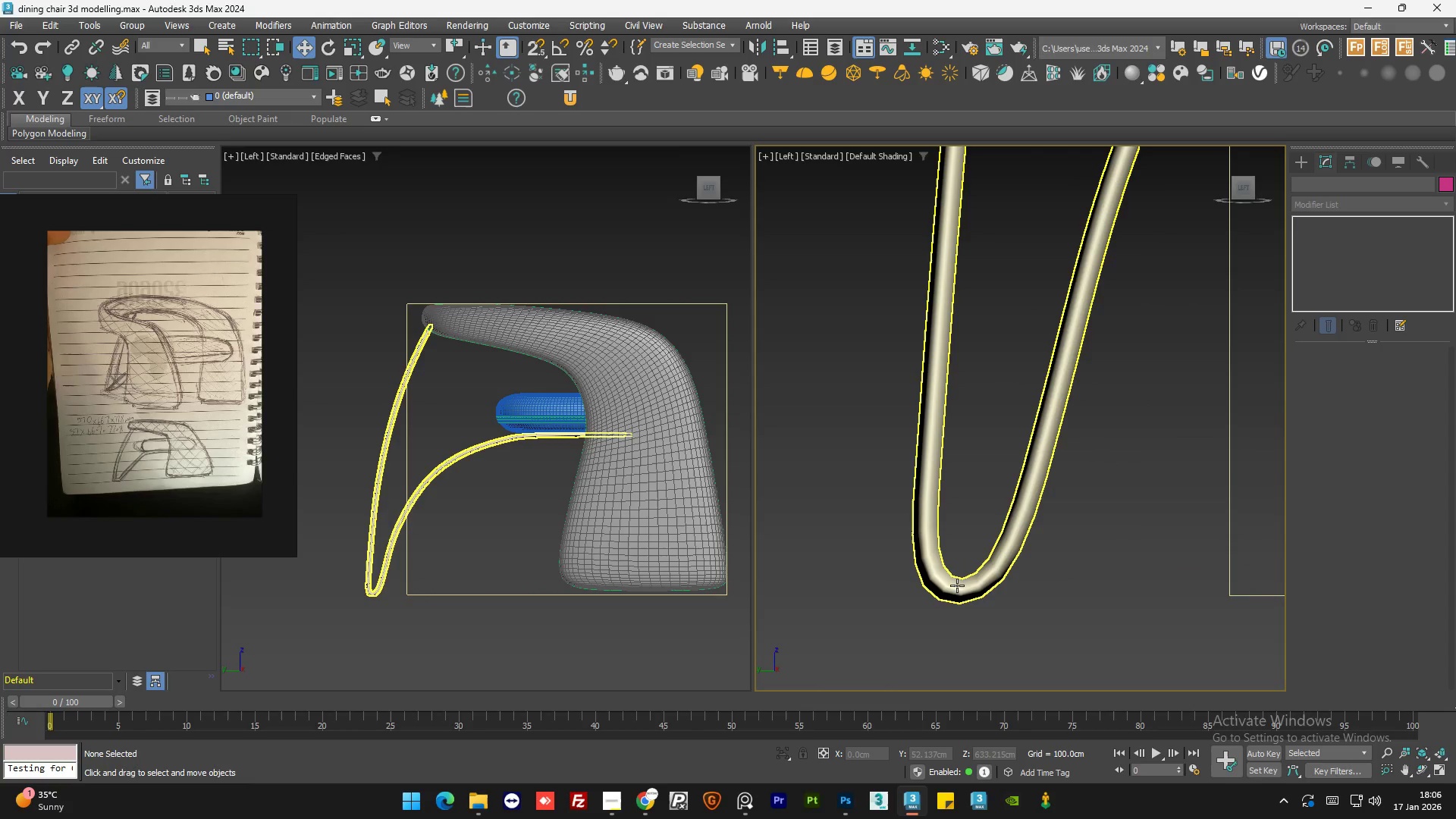 
left_click([957, 585])
 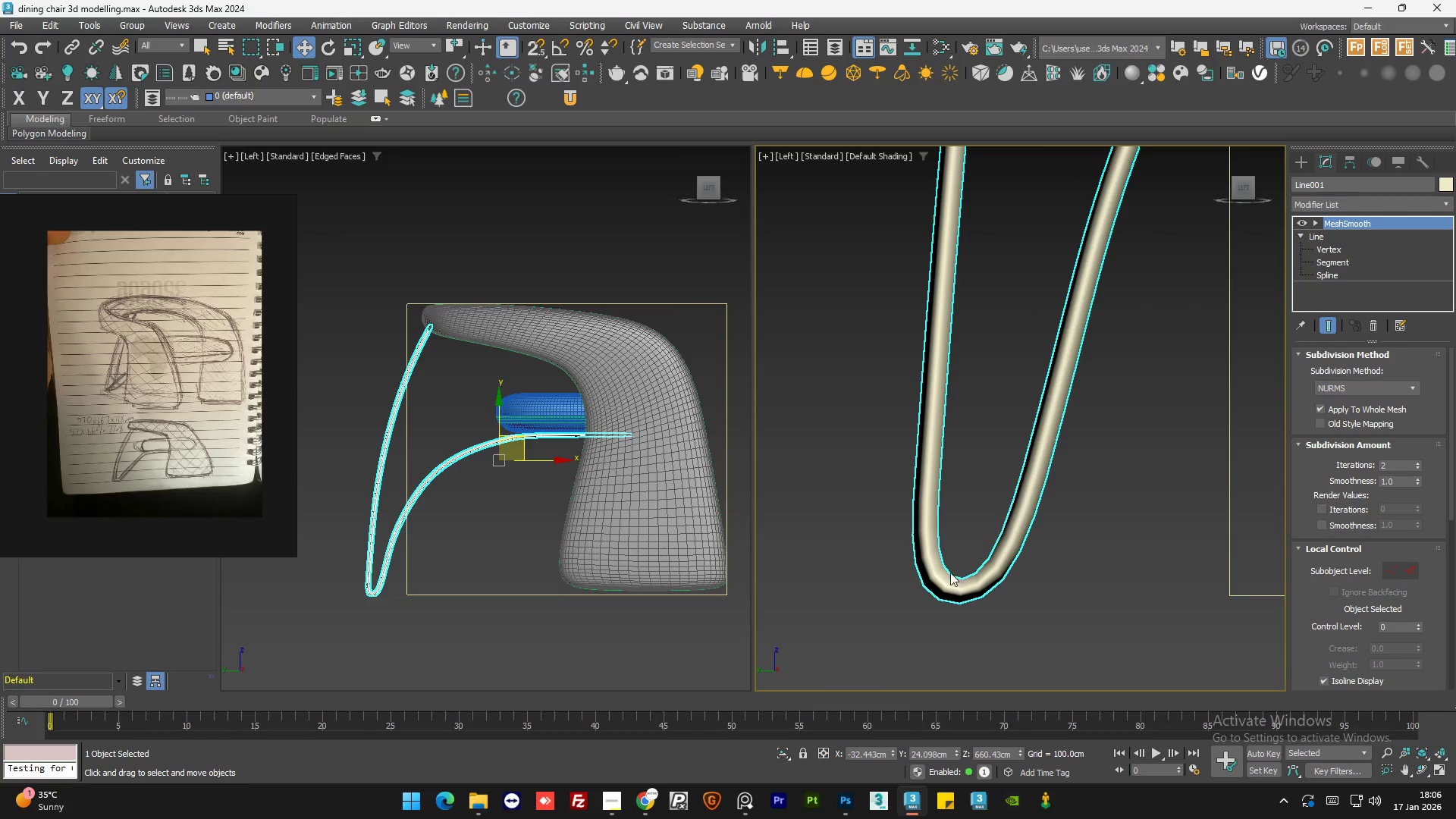 
scroll: coordinate [949, 572], scroll_direction: down, amount: 6.0
 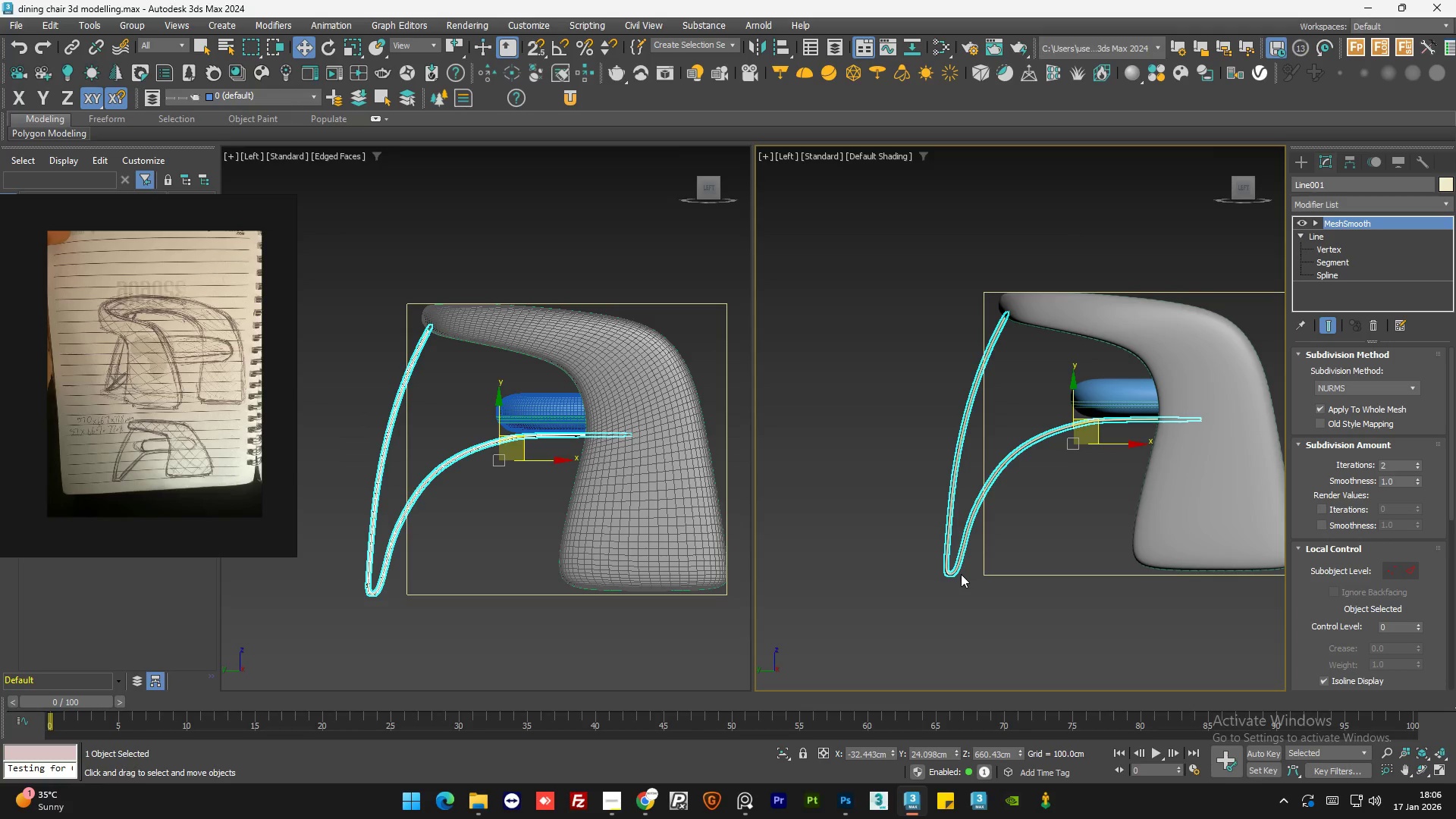 
wait(8.3)
 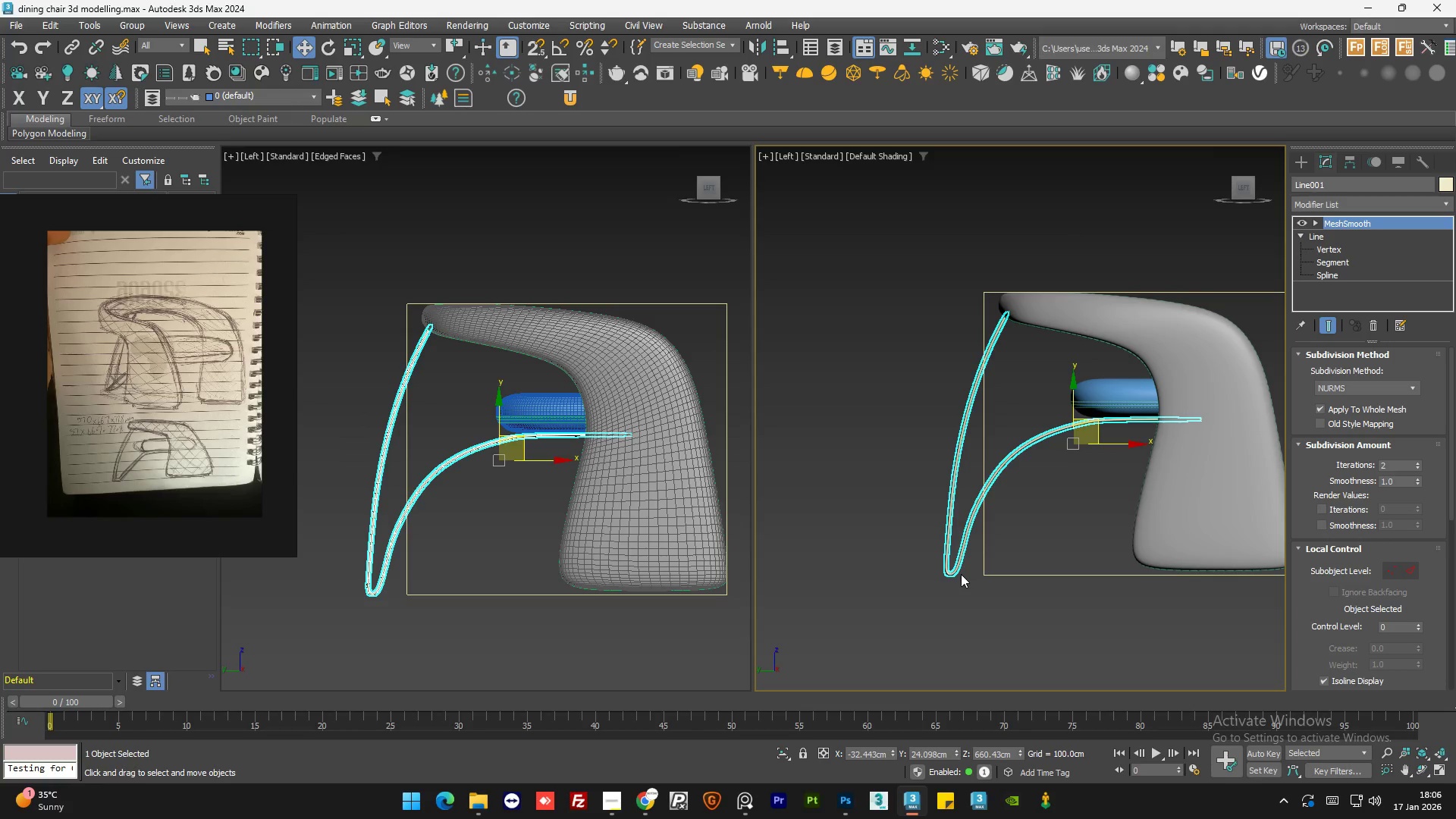 
left_click([1404, 387])
 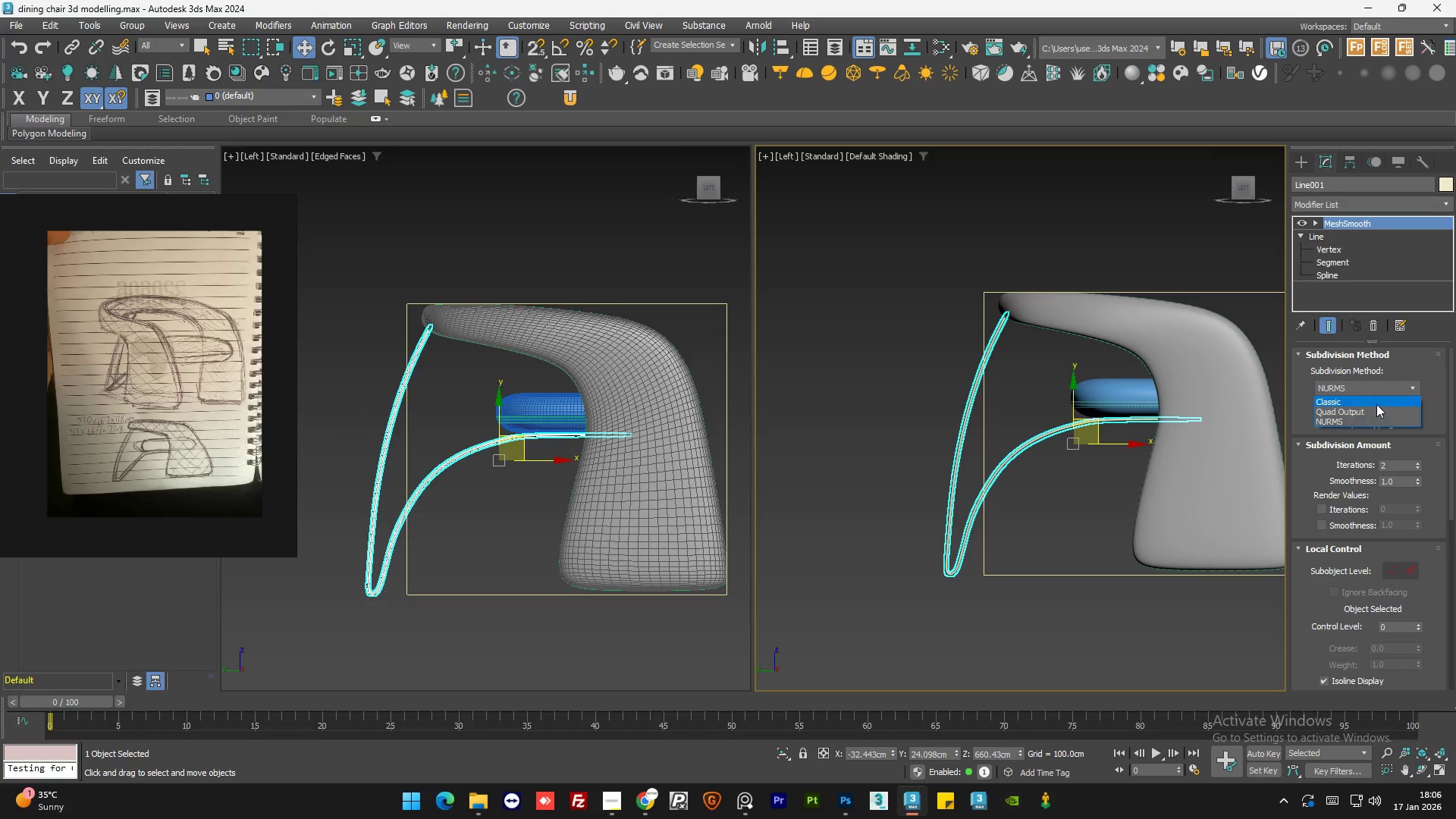 
left_click([1376, 404])
 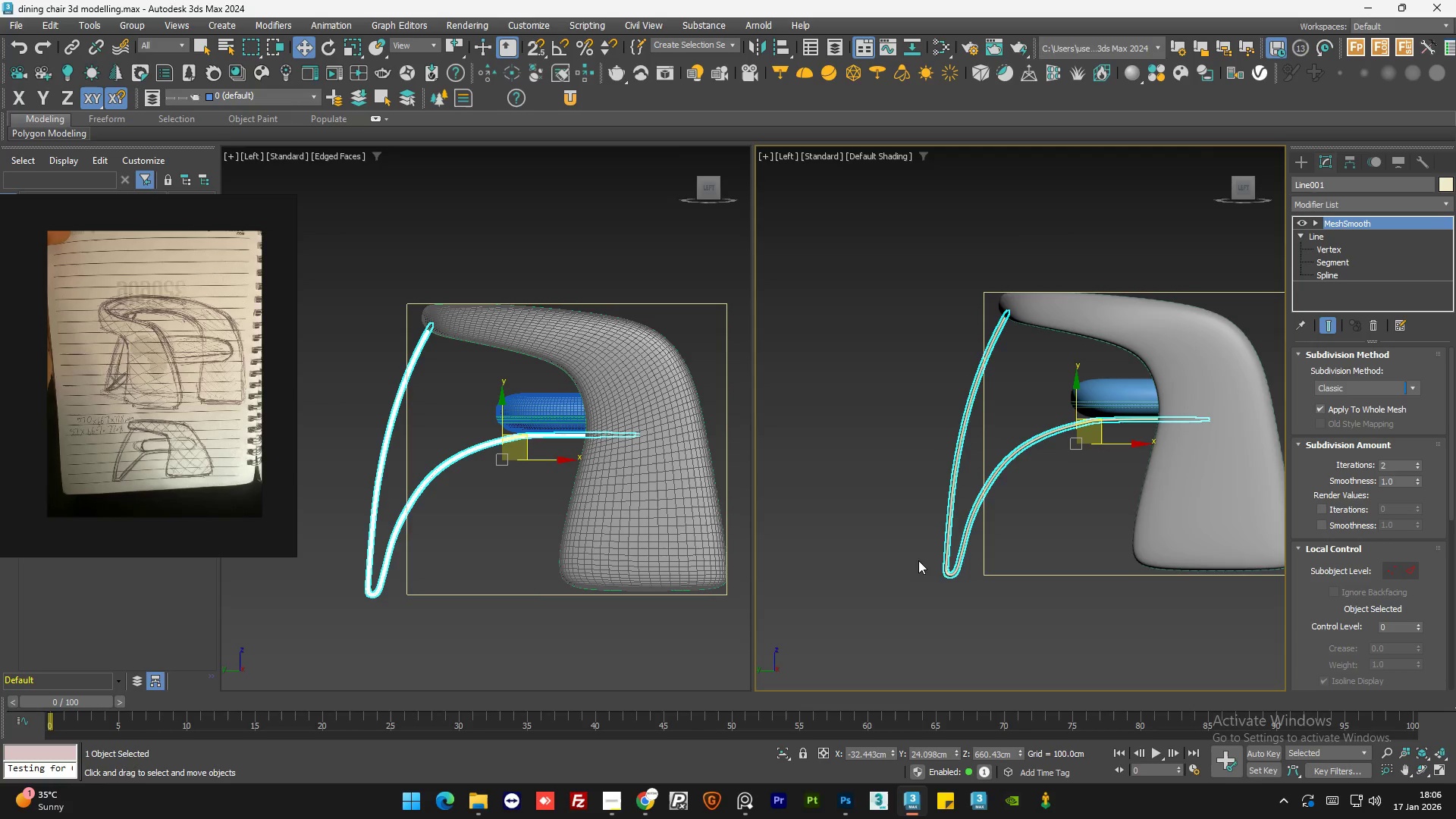 
scroll: coordinate [915, 603], scroll_direction: up, amount: 7.0
 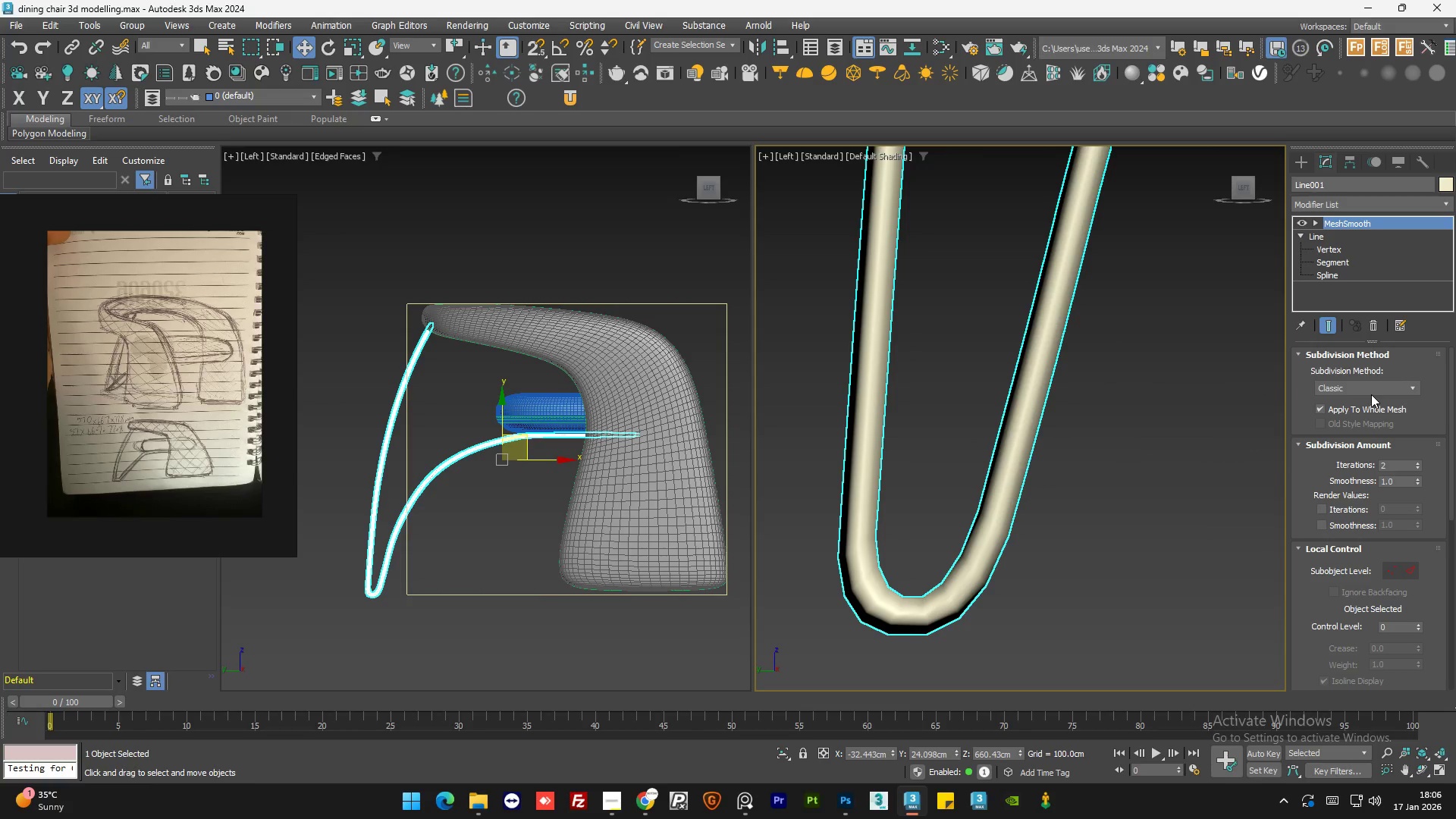 
scroll: coordinate [1371, 394], scroll_direction: down, amount: 1.0
 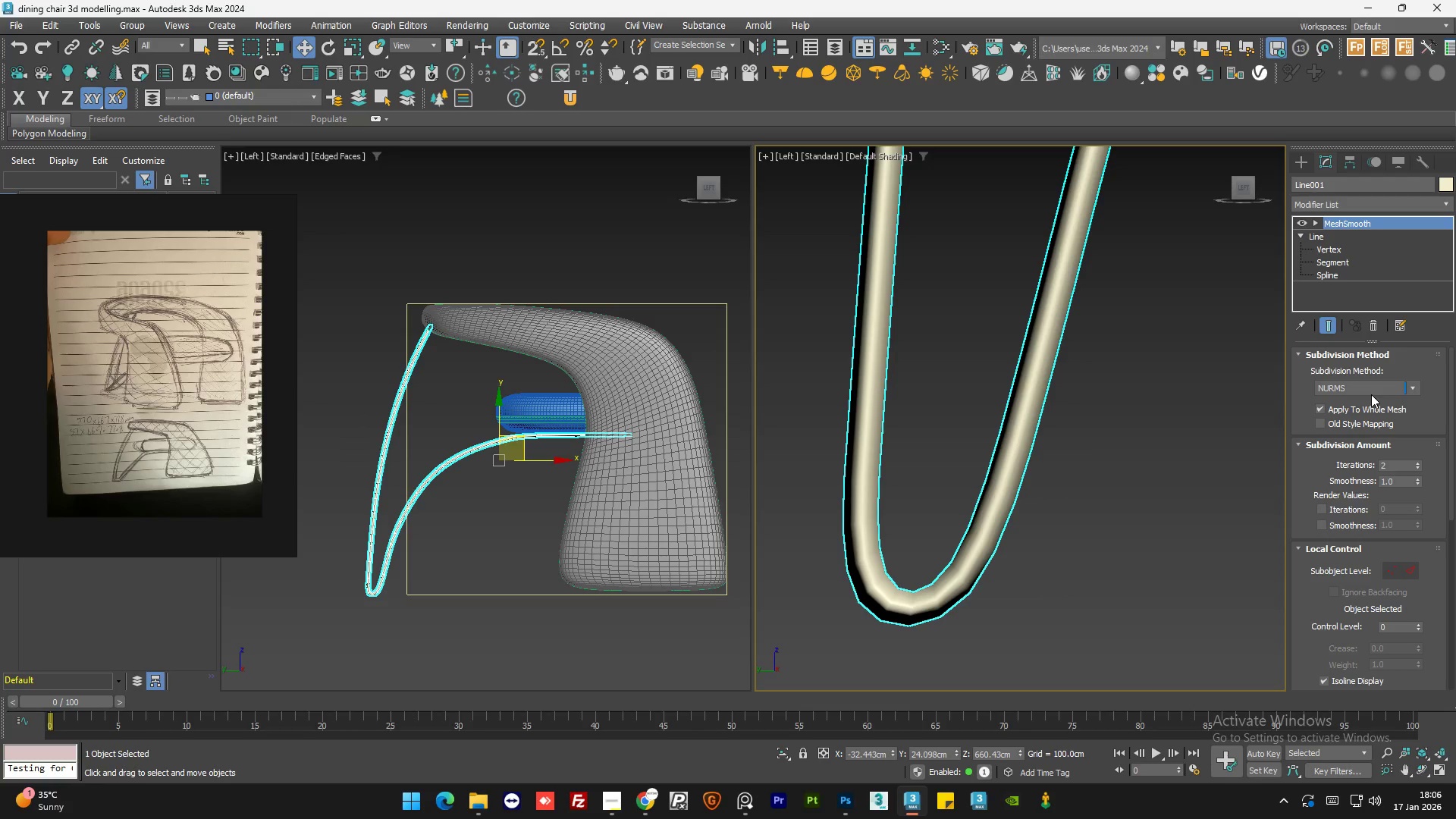 
scroll: coordinate [1371, 394], scroll_direction: up, amount: 2.0
 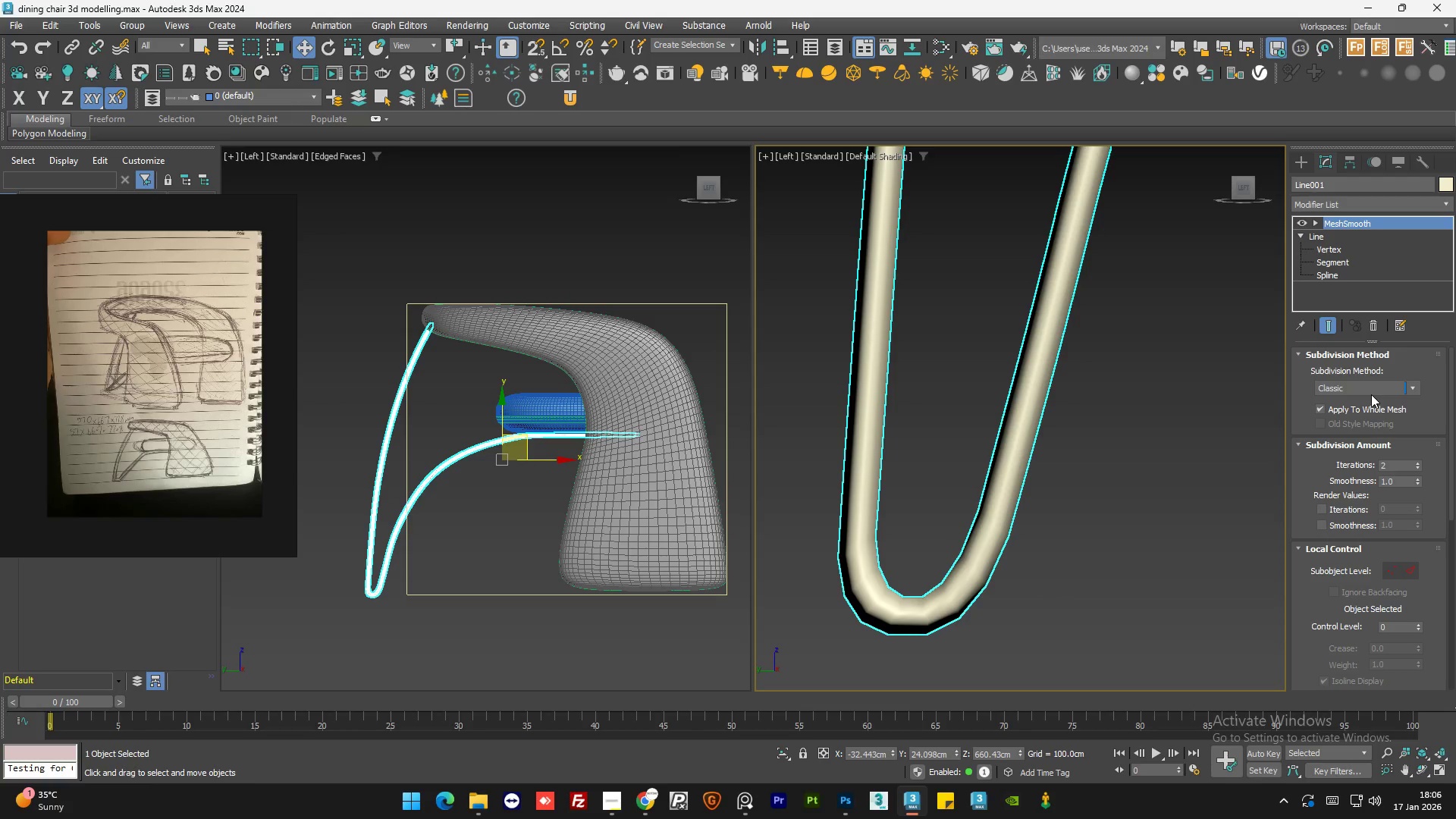 
scroll: coordinate [1371, 394], scroll_direction: down, amount: 1.0
 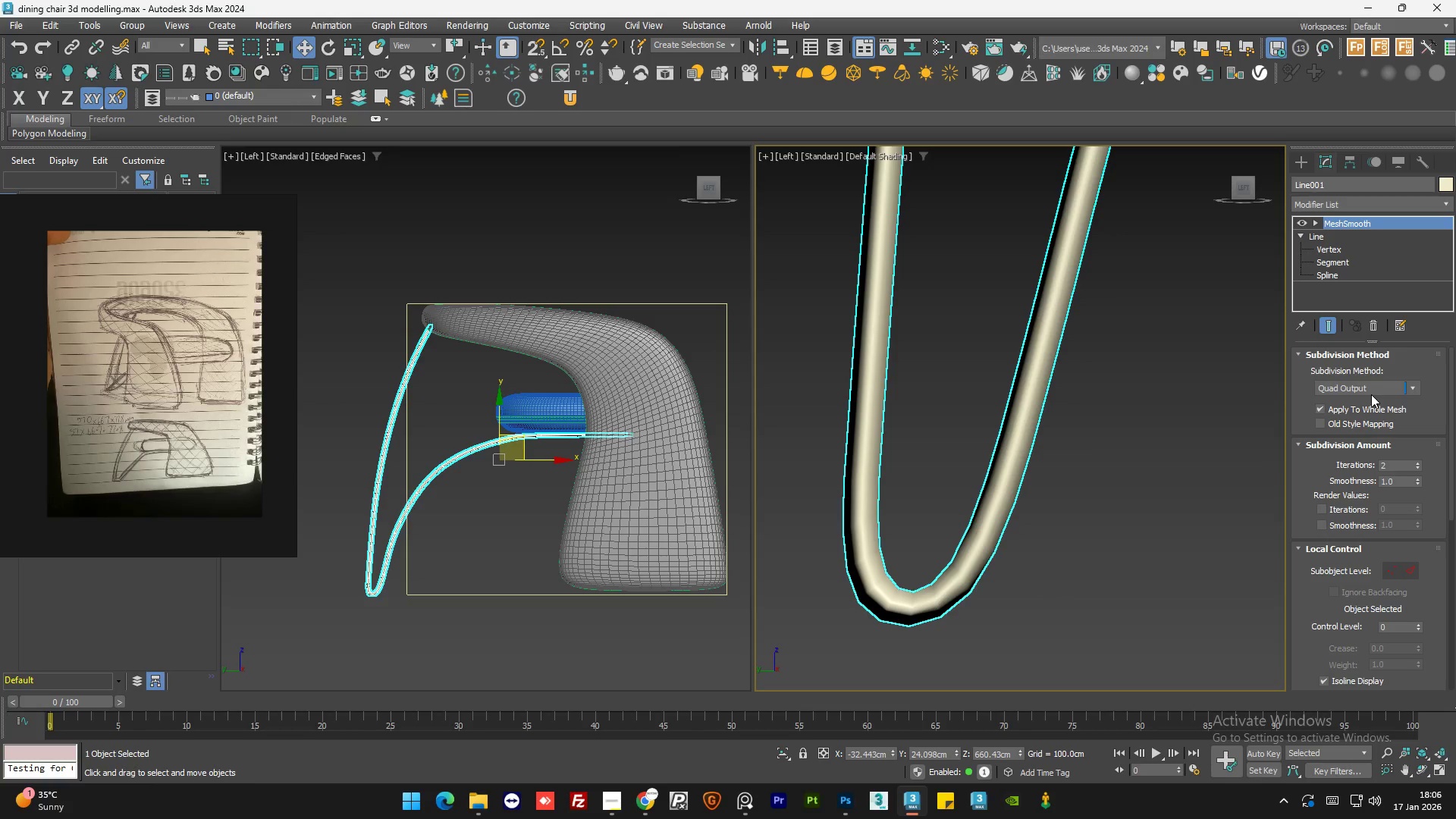 
scroll: coordinate [1371, 394], scroll_direction: up, amount: 1.0
 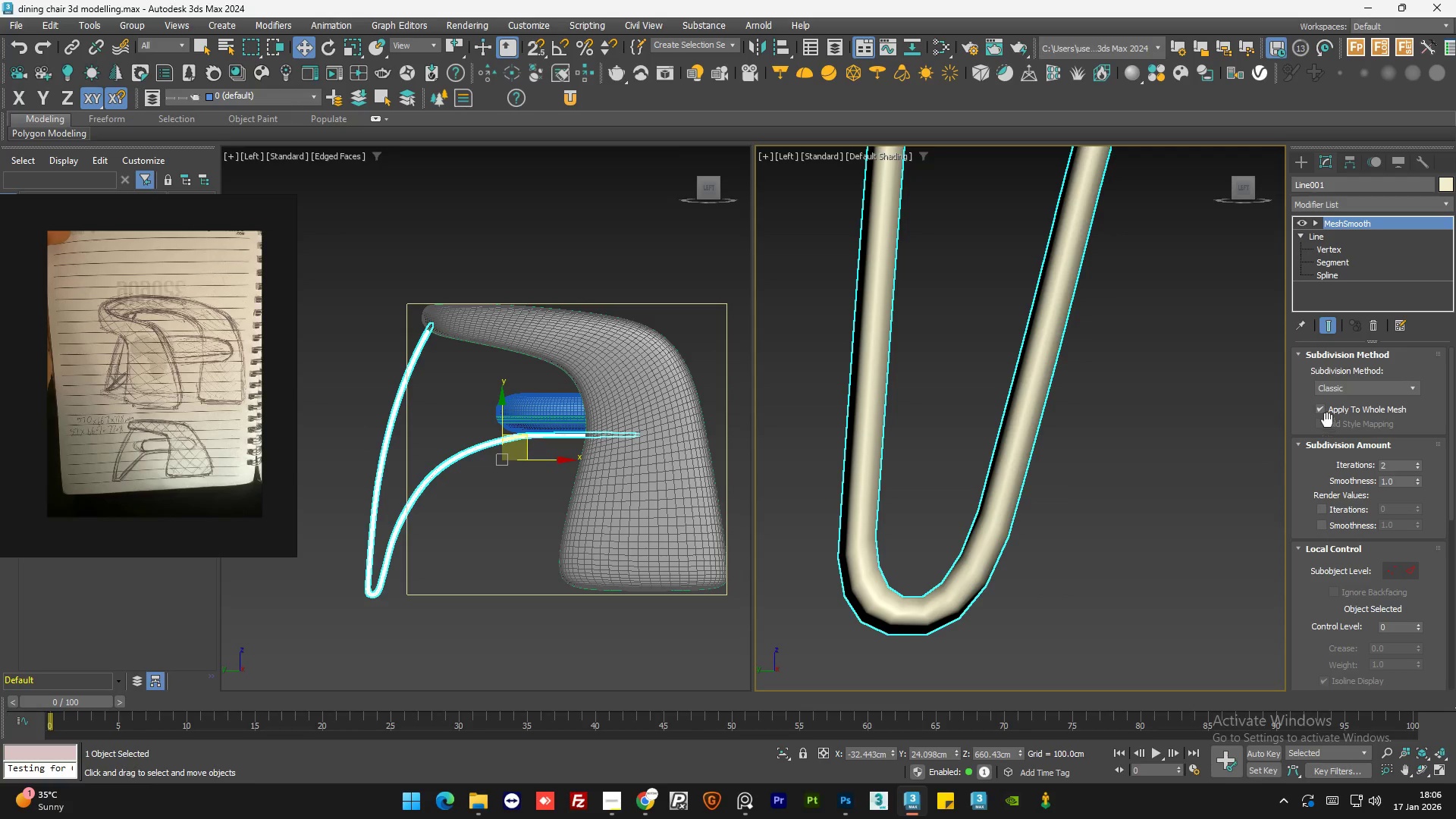 
left_click([1323, 409])
 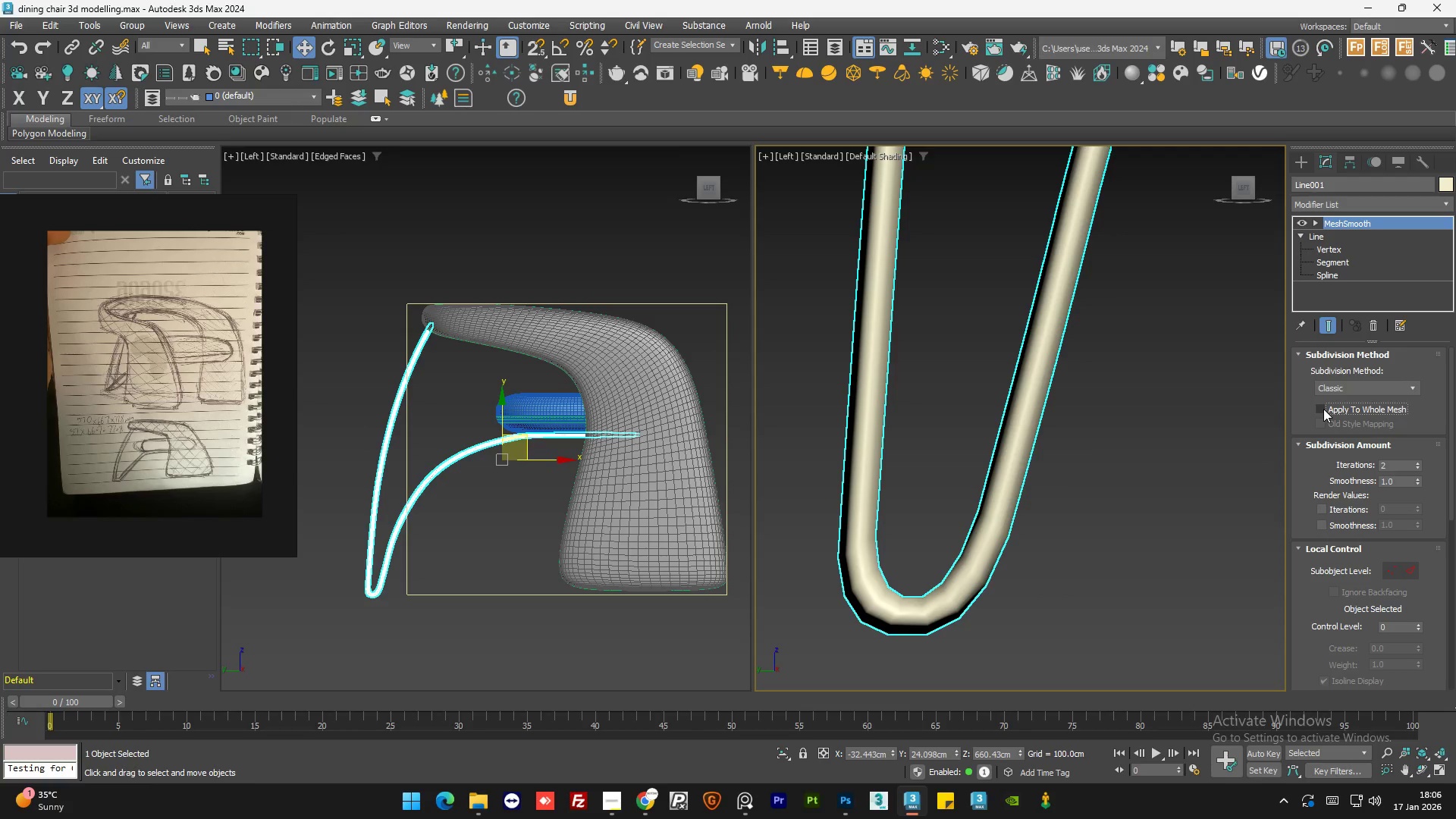 
left_click([1323, 409])
 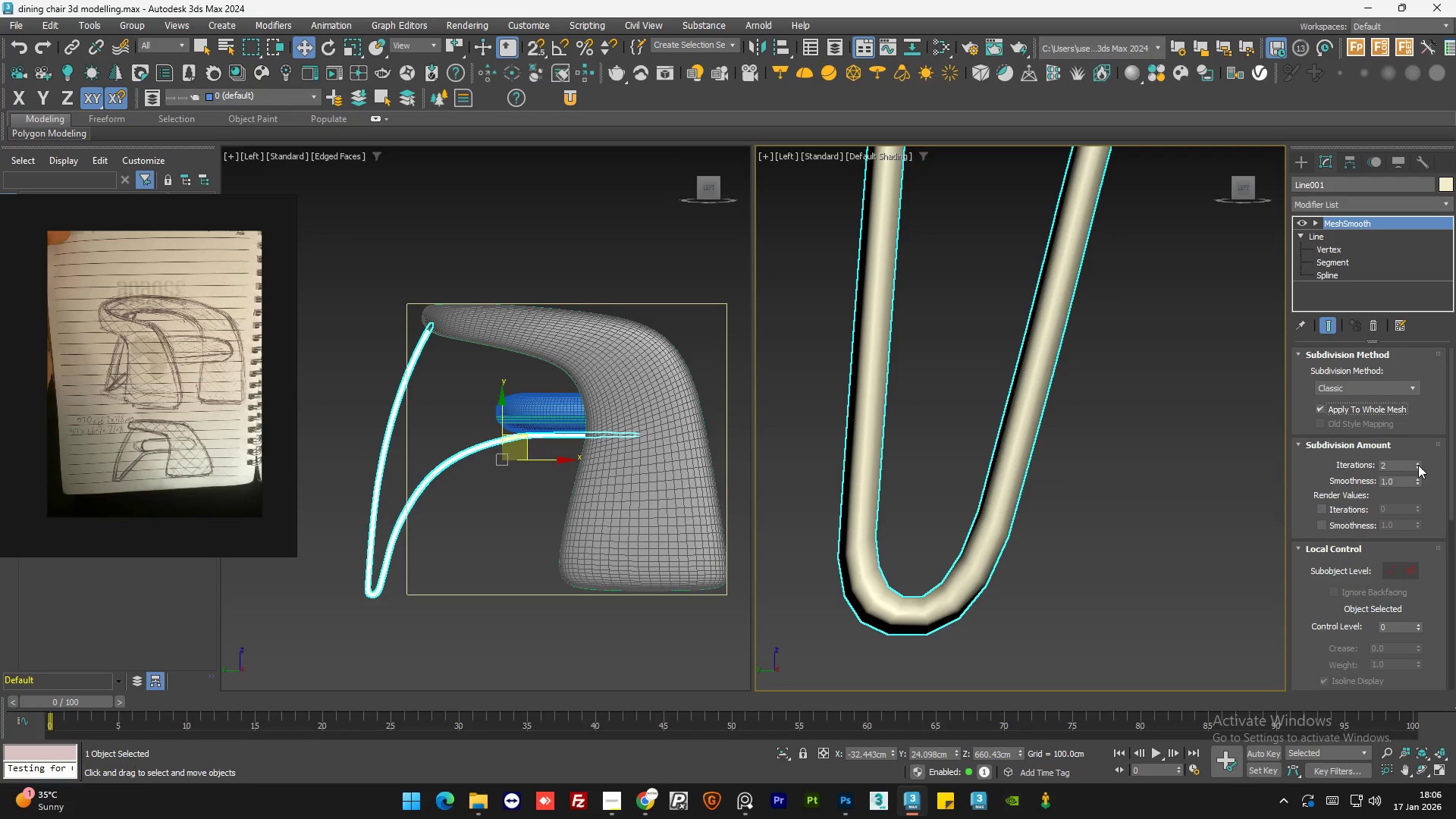 
left_click([1417, 466])
 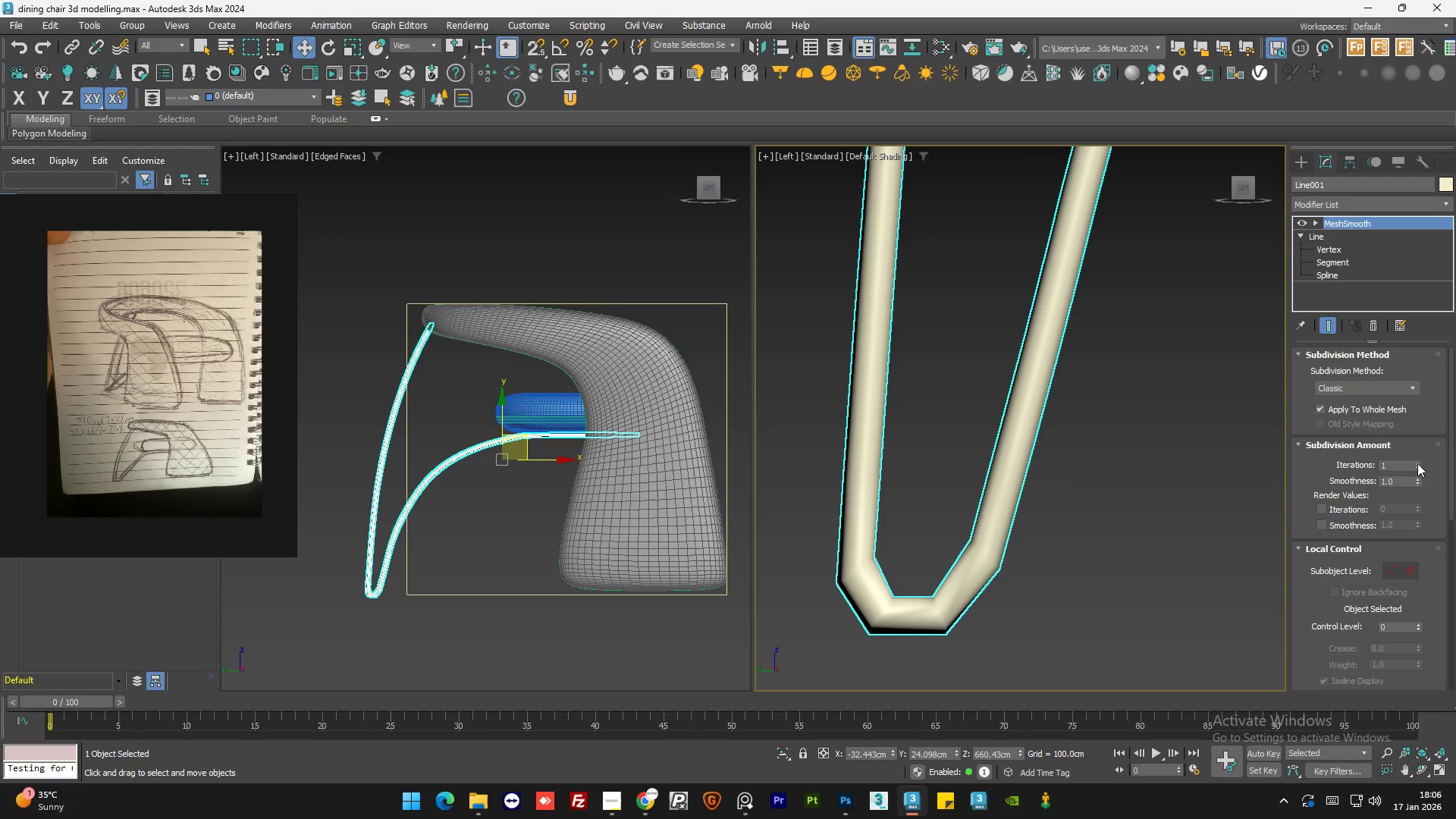 
left_click([1417, 463])
 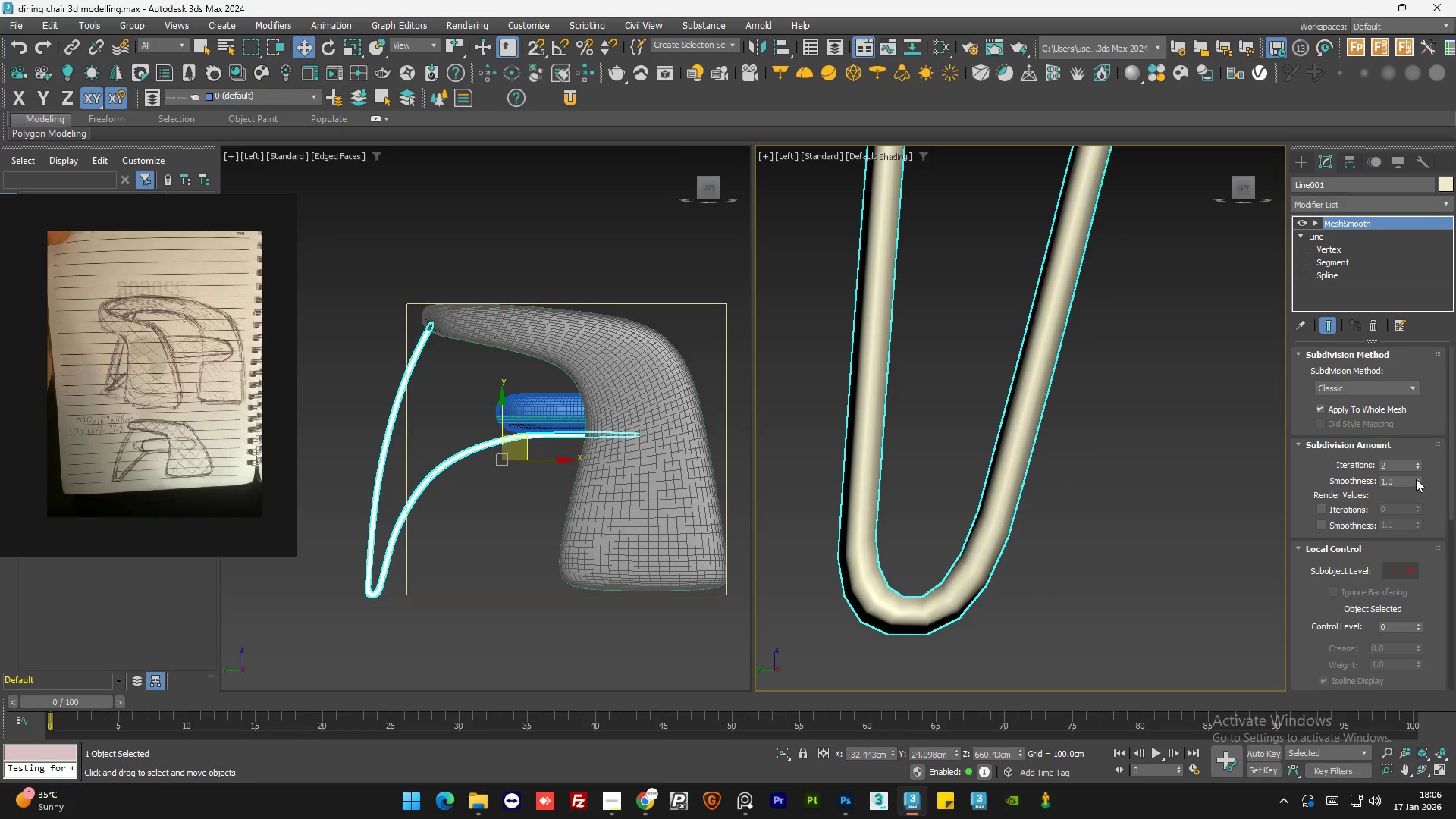 
left_click_drag(start_coordinate=[1416, 479], to_coordinate=[1423, 587])
 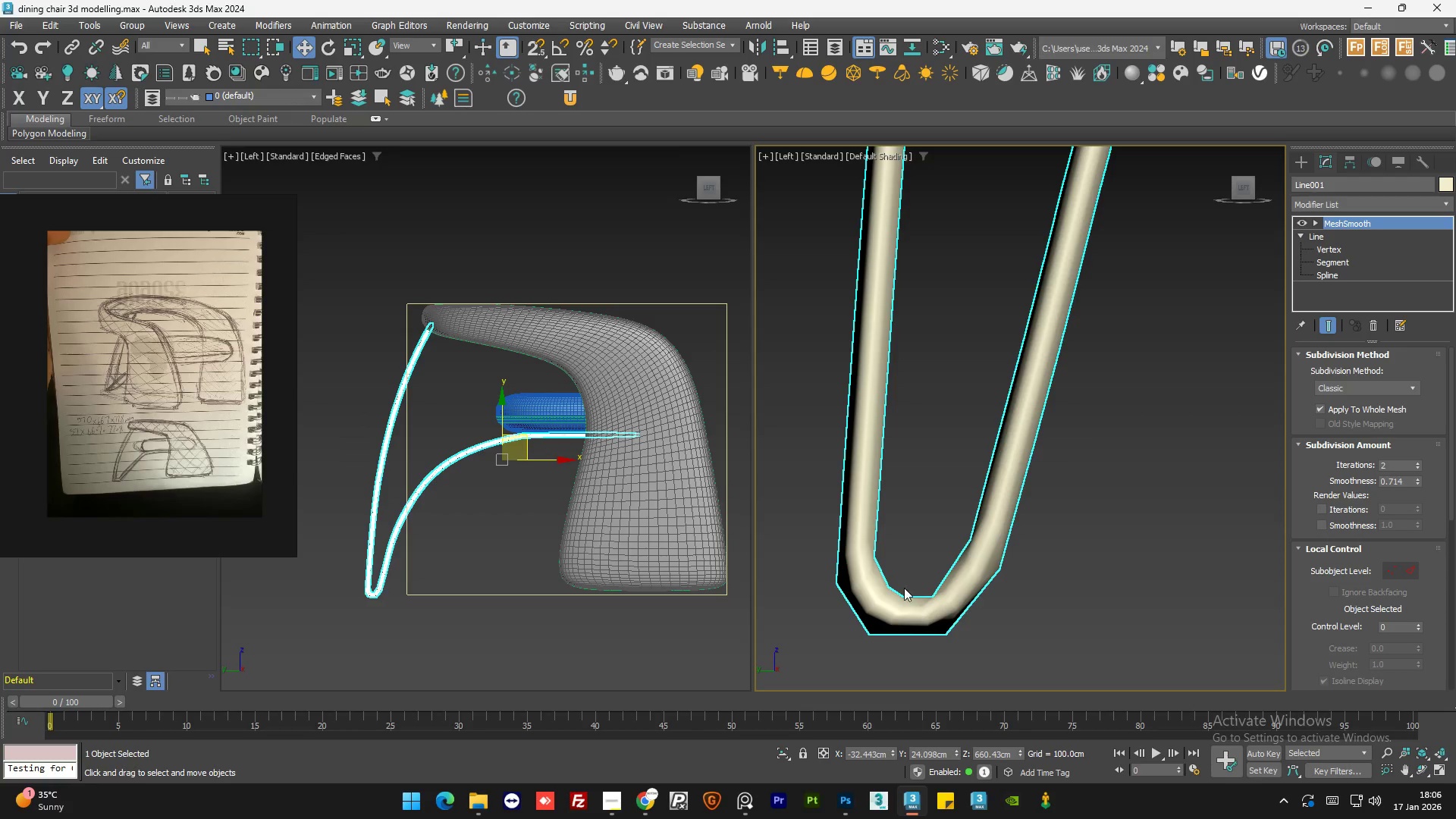 
scroll: coordinate [890, 609], scroll_direction: down, amount: 1.0
 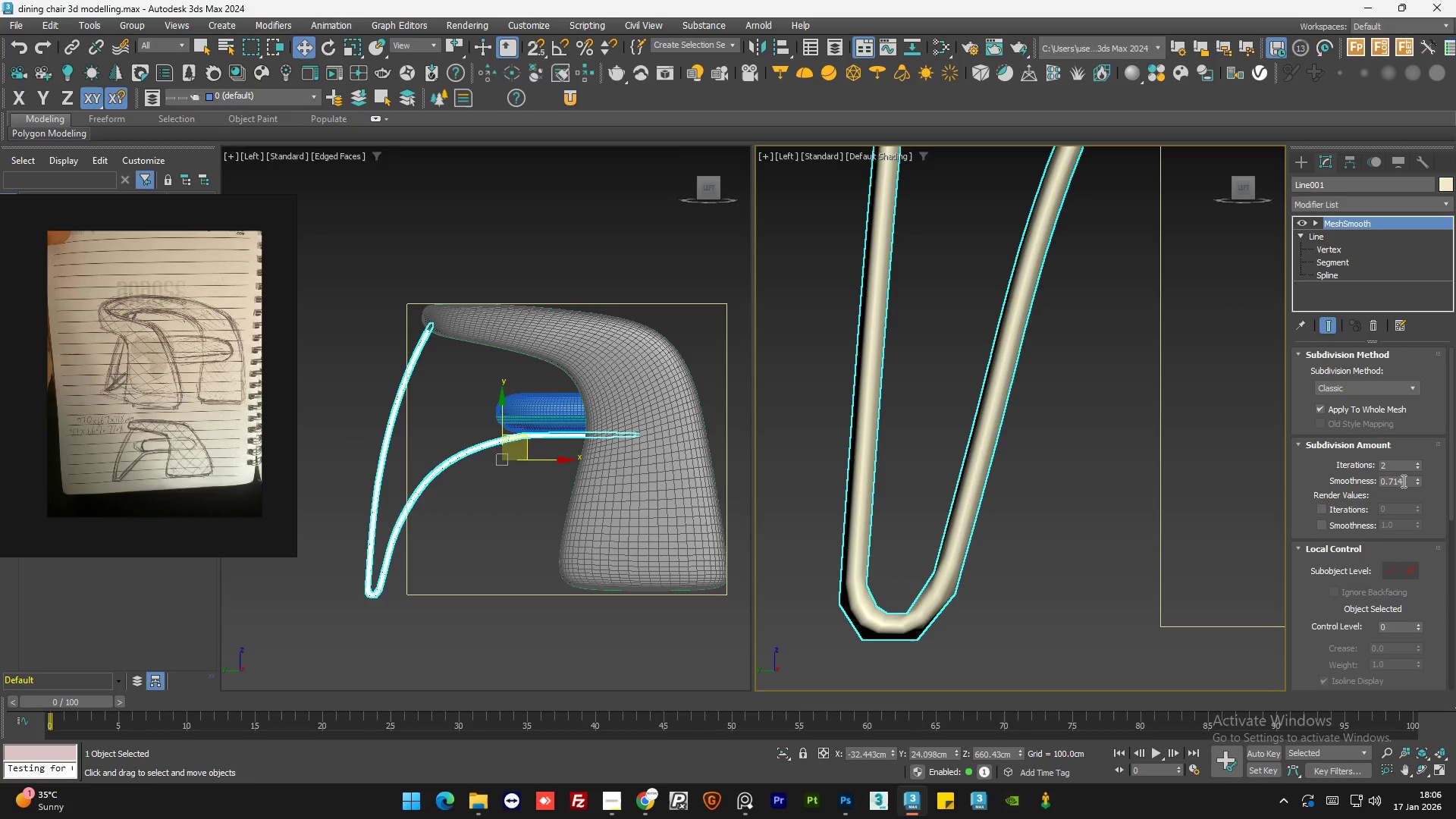 
double_click([1406, 480])
 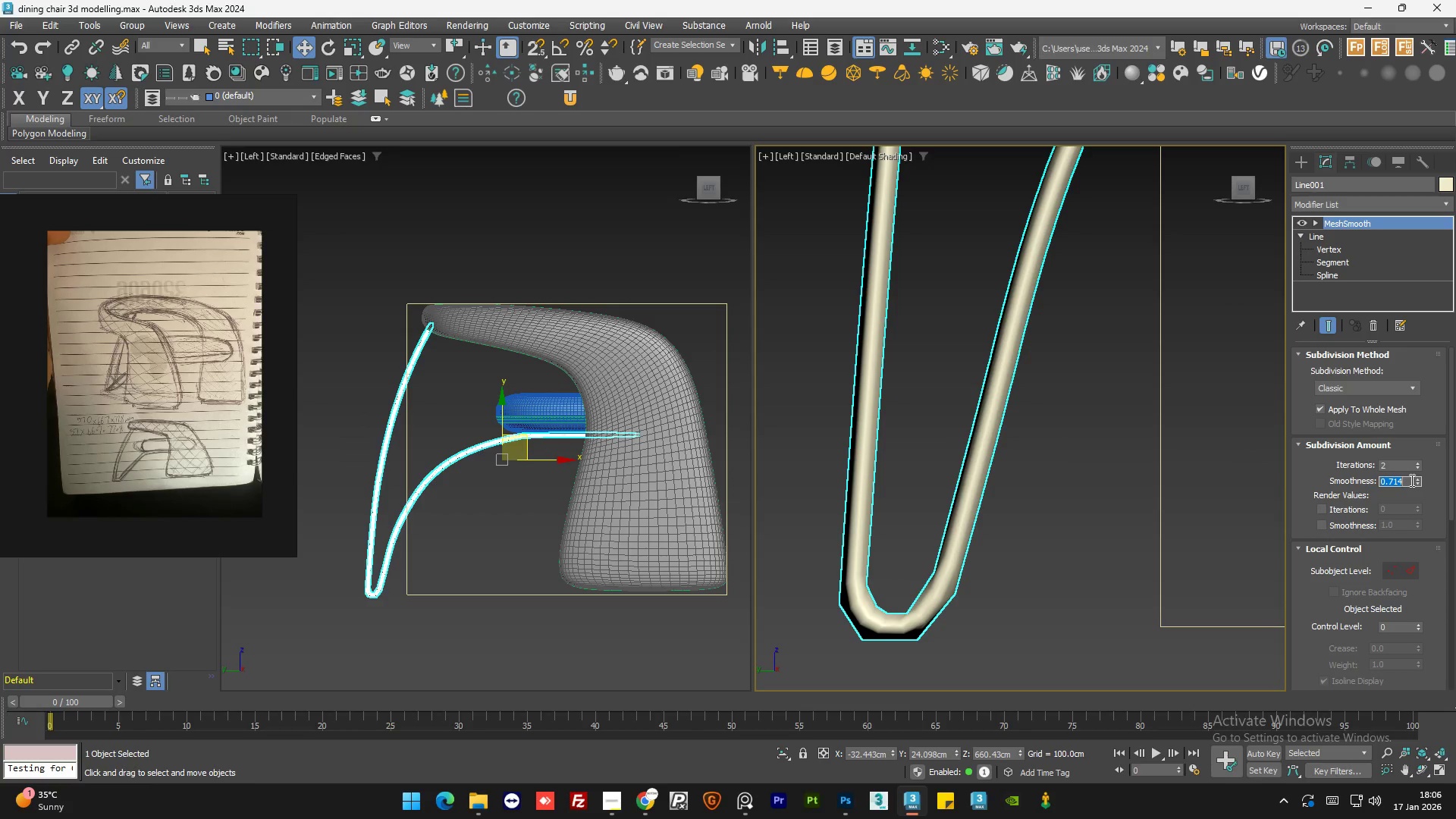 
key(Numpad2)
 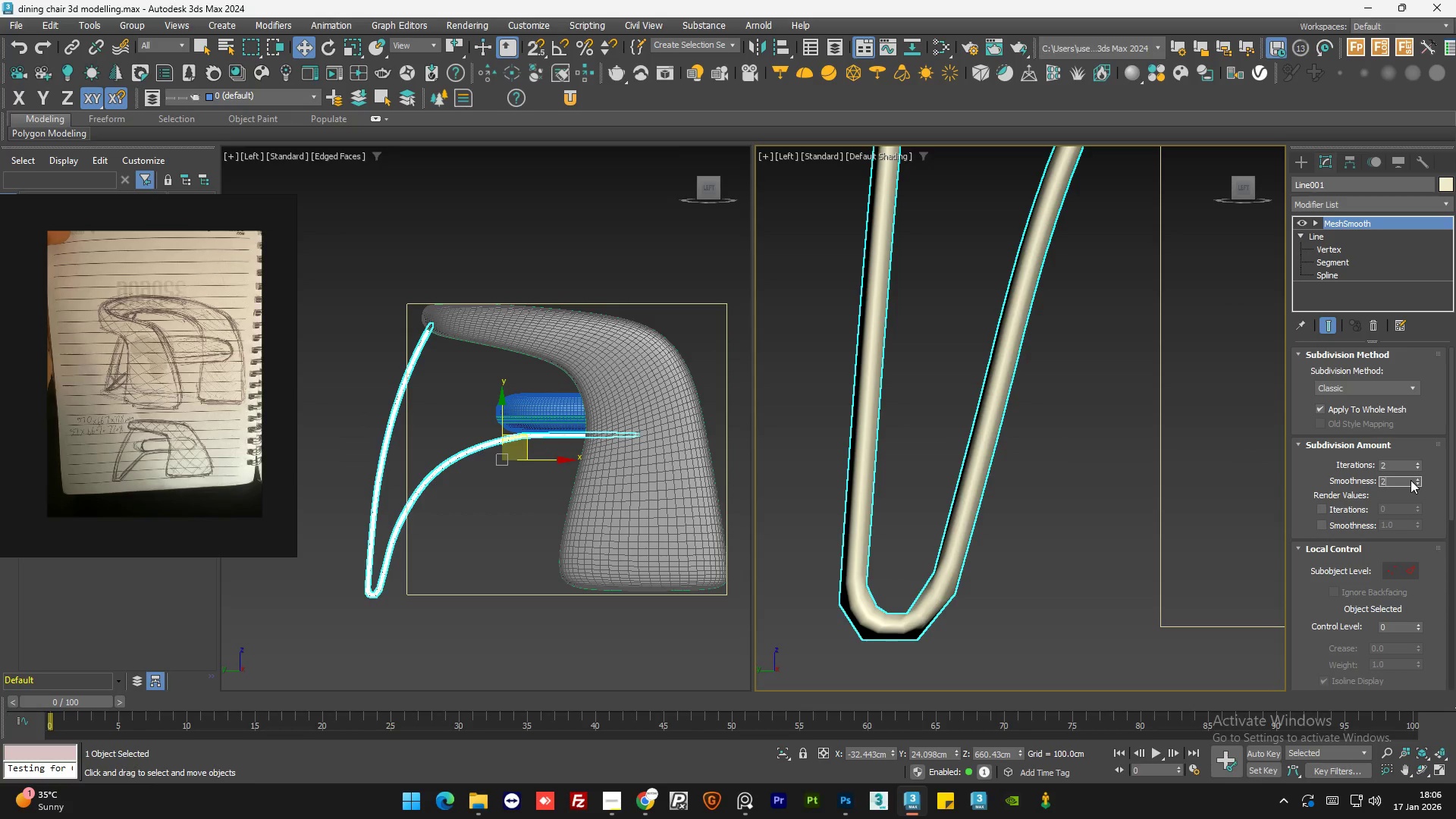 
key(NumpadEnter)
 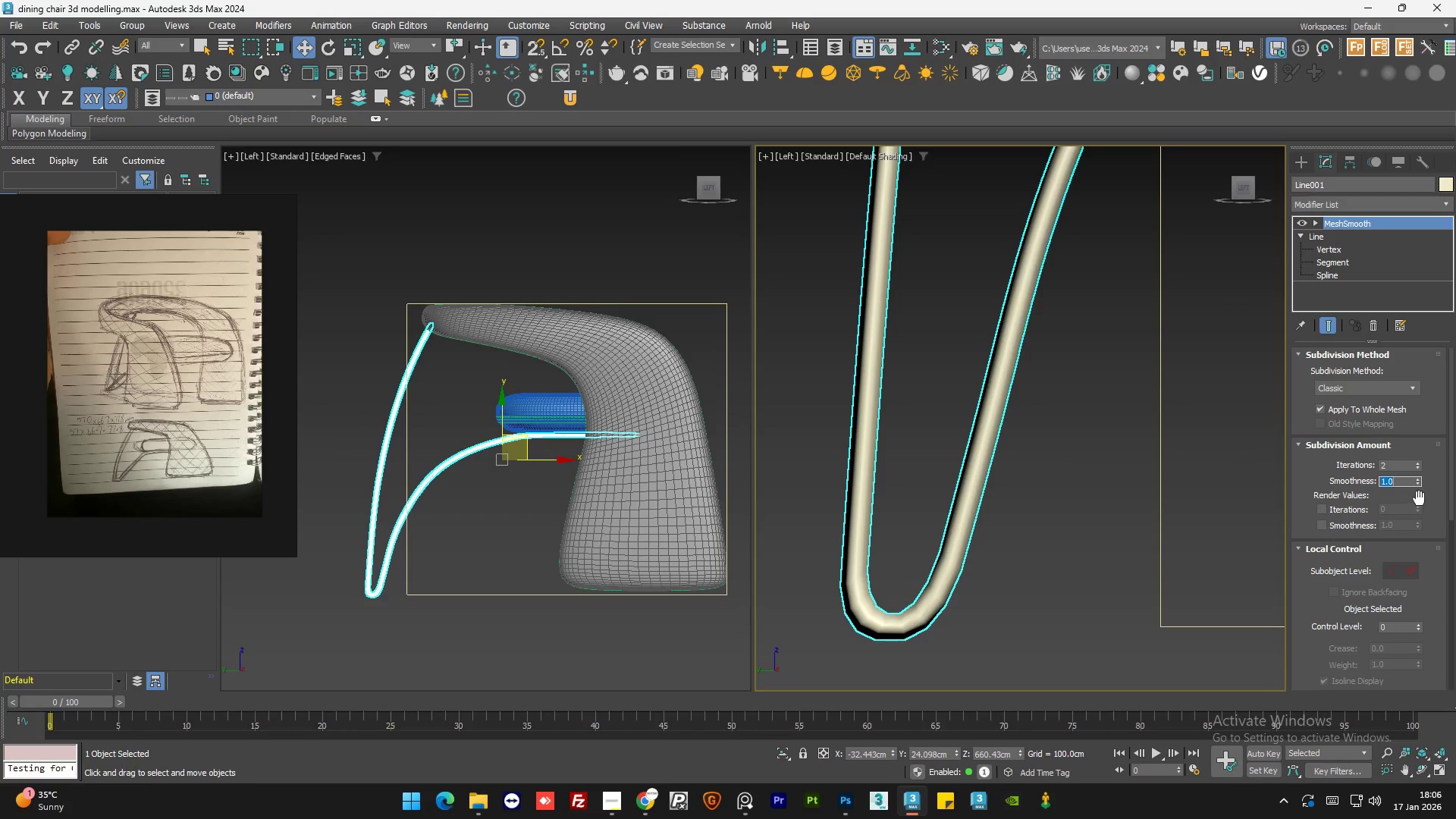 
left_click([1431, 497])
 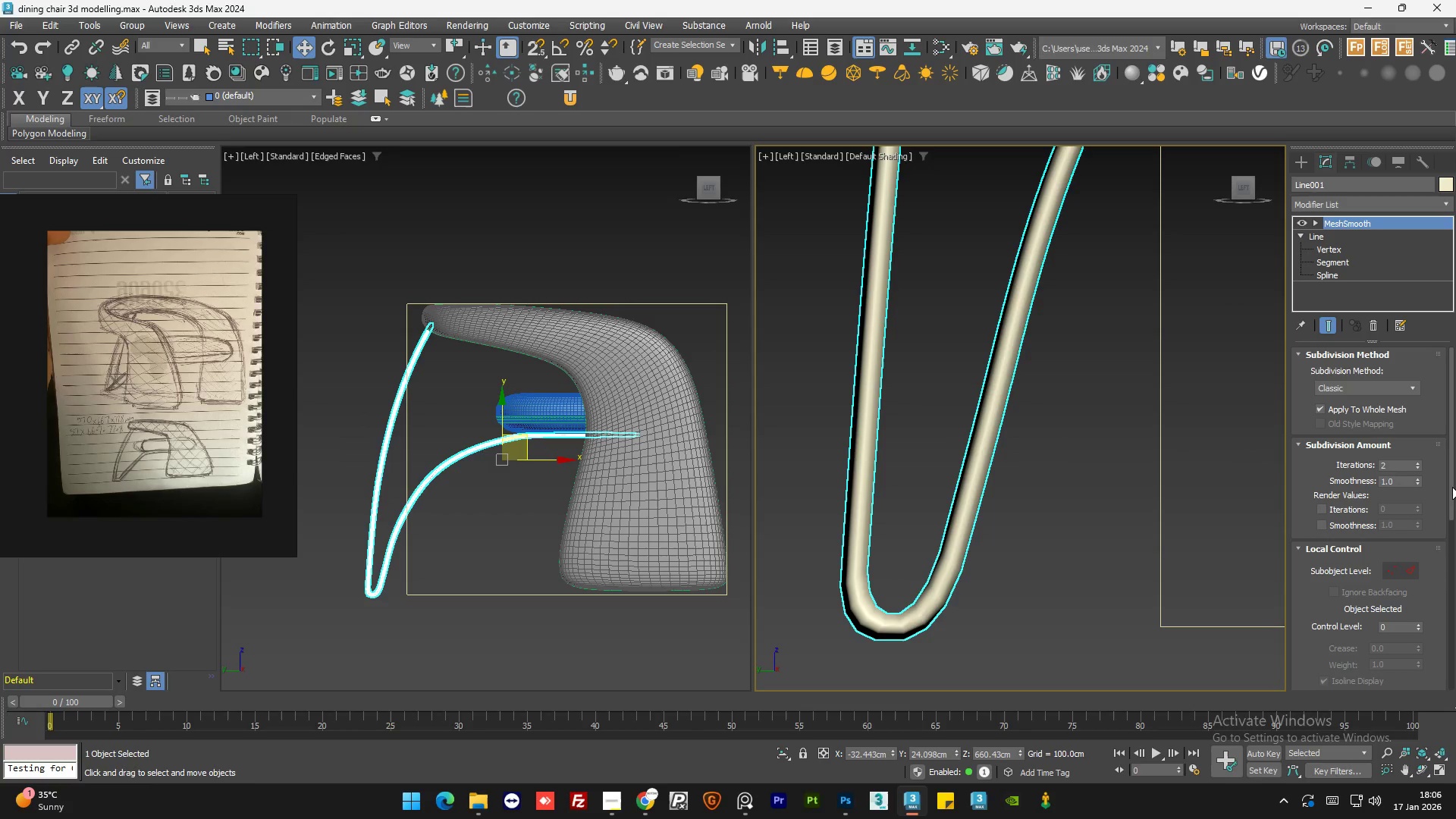 
left_click_drag(start_coordinate=[1452, 487], to_coordinate=[1455, 623])
 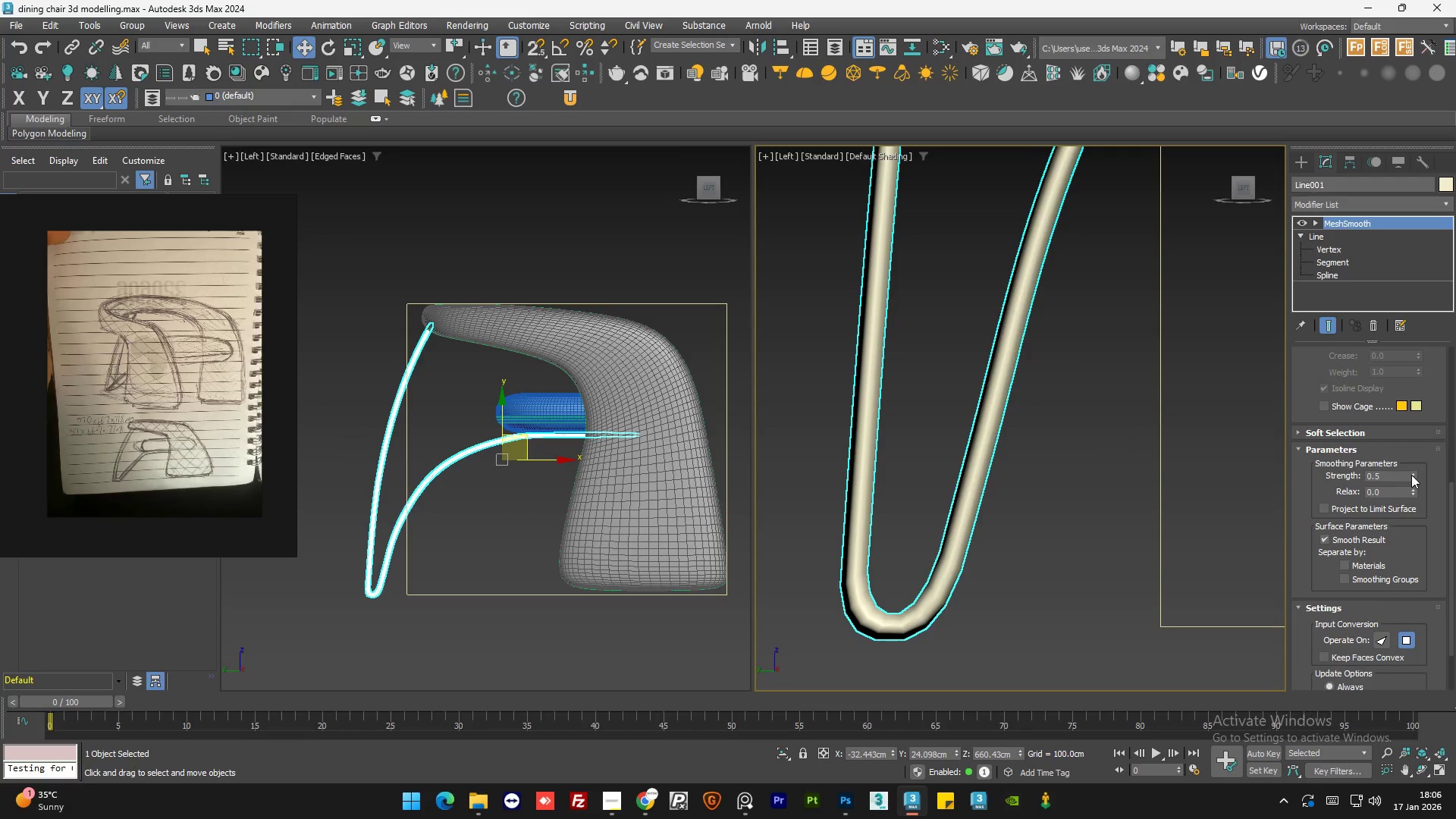 
left_click_drag(start_coordinate=[1411, 475], to_coordinate=[1415, 506])
 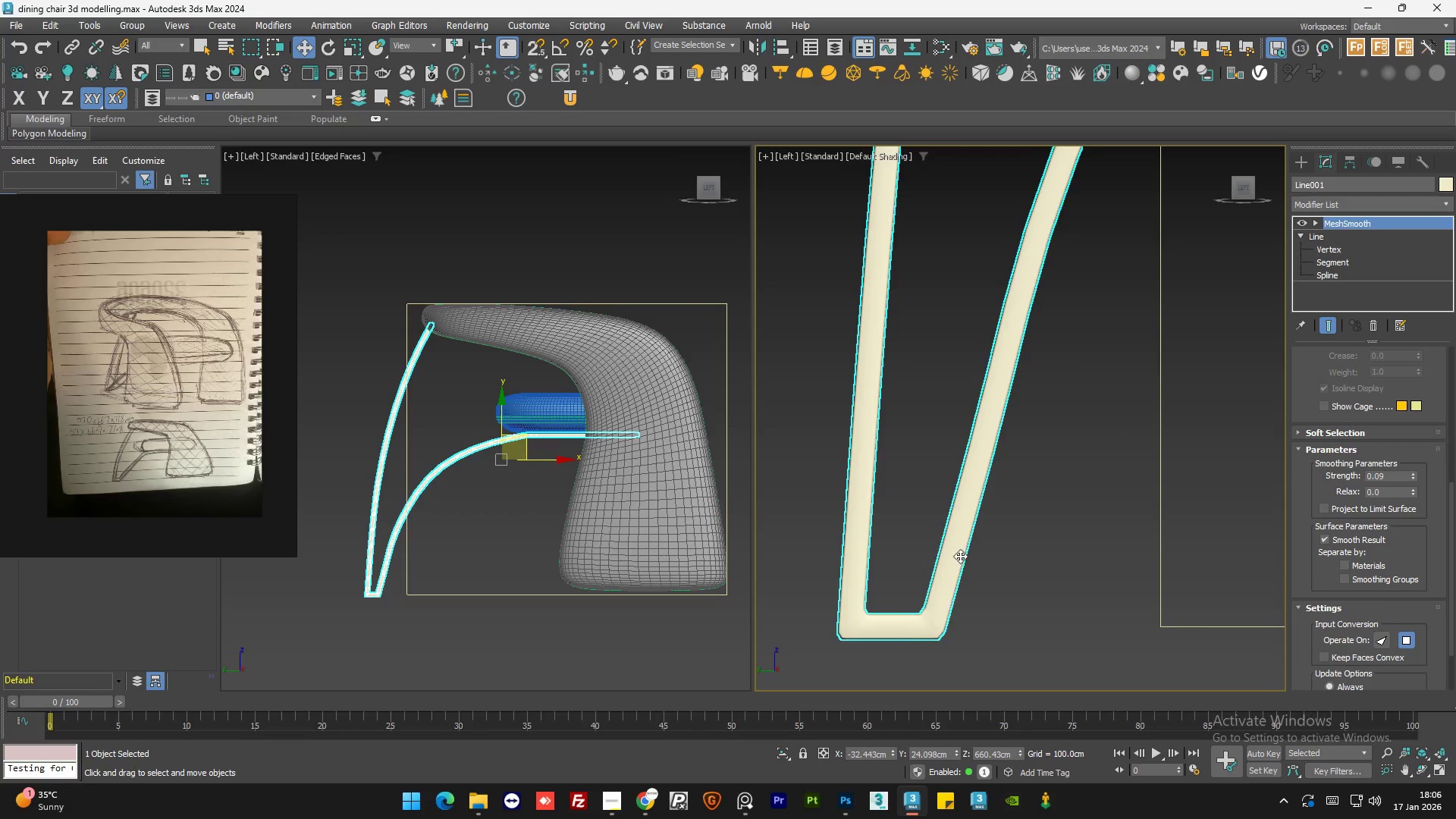 
scroll: coordinate [1151, 325], scroll_direction: up, amount: 1.0
 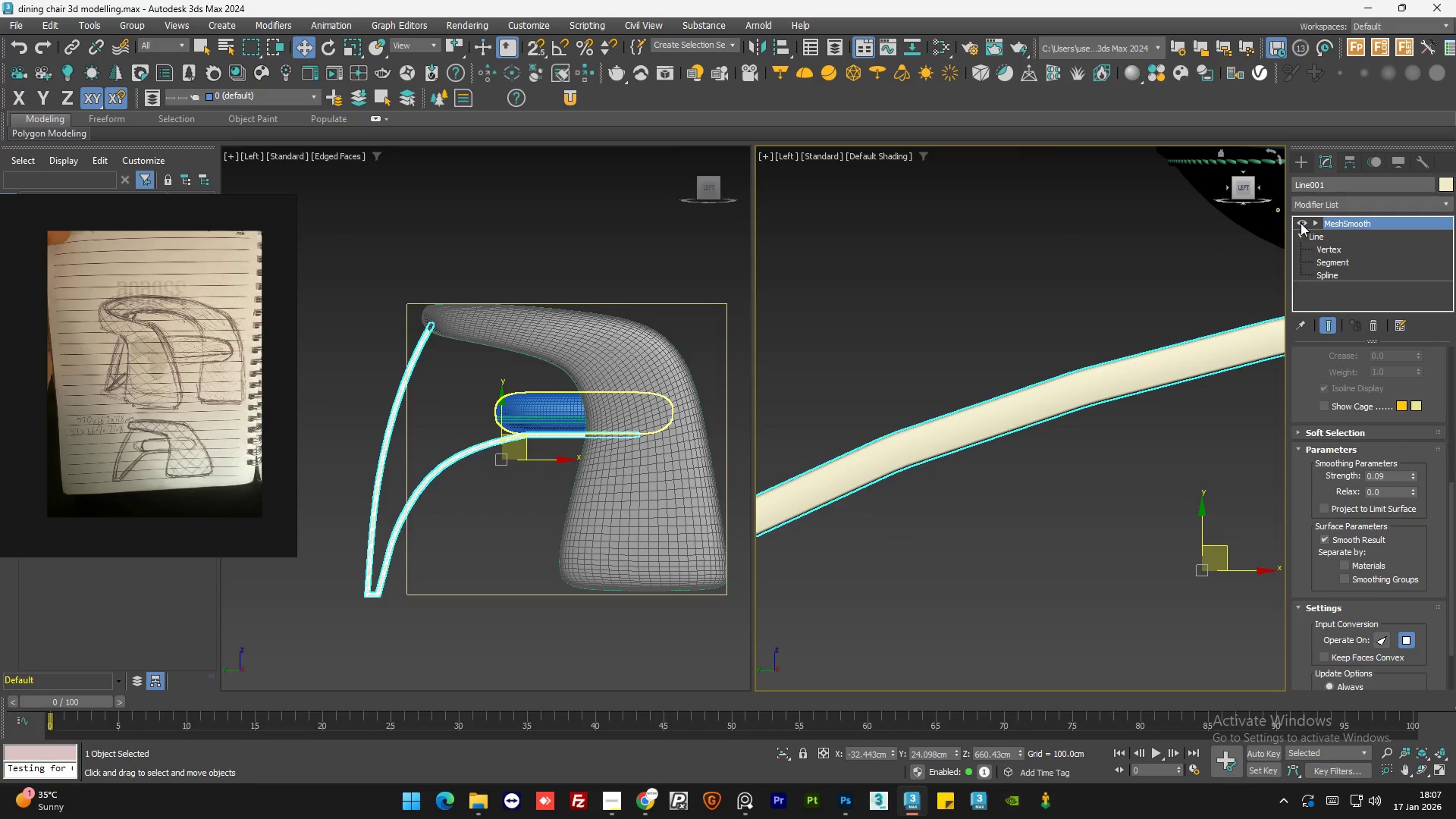 
double_click([1301, 223])
 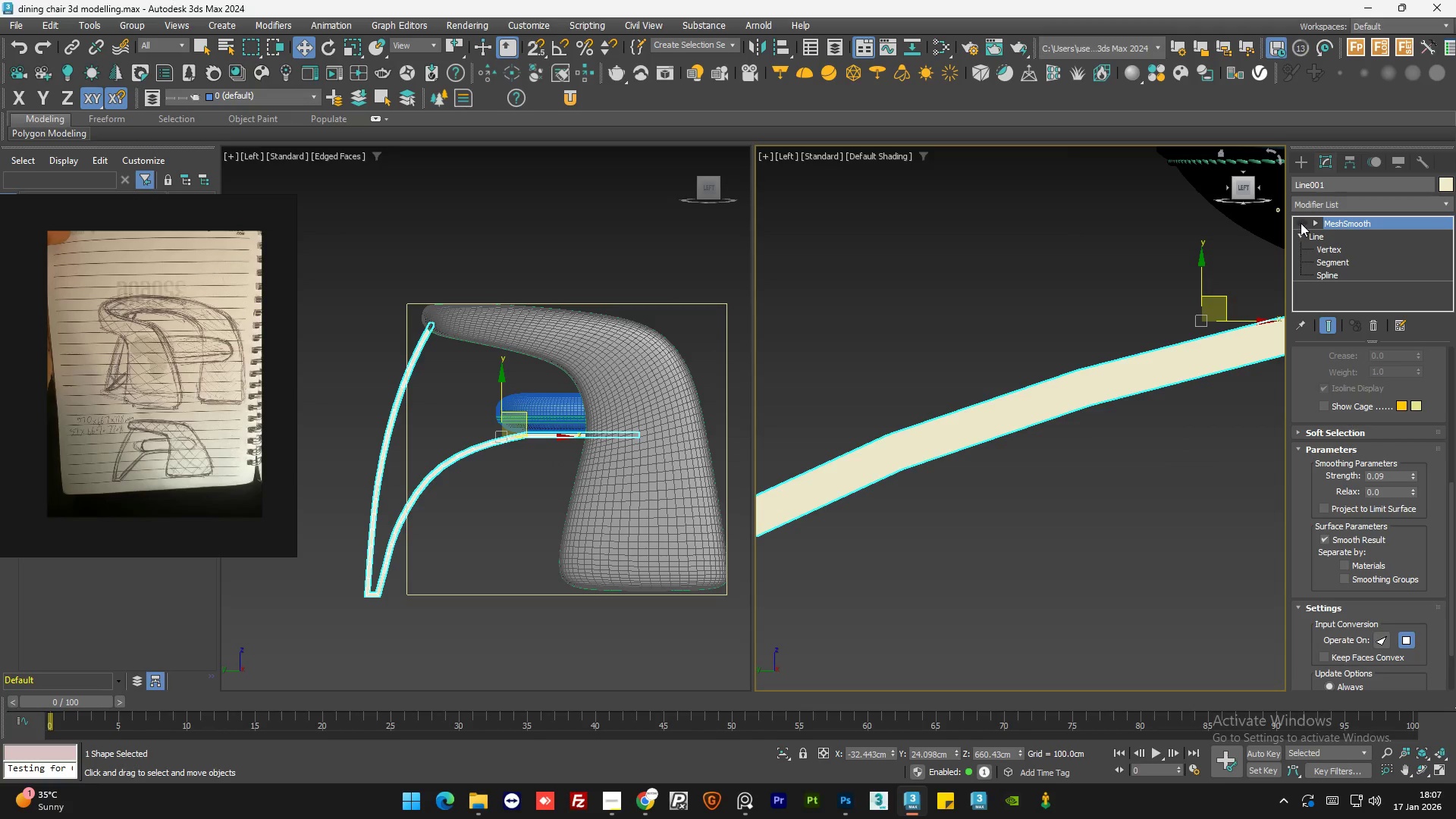 
double_click([1301, 223])
 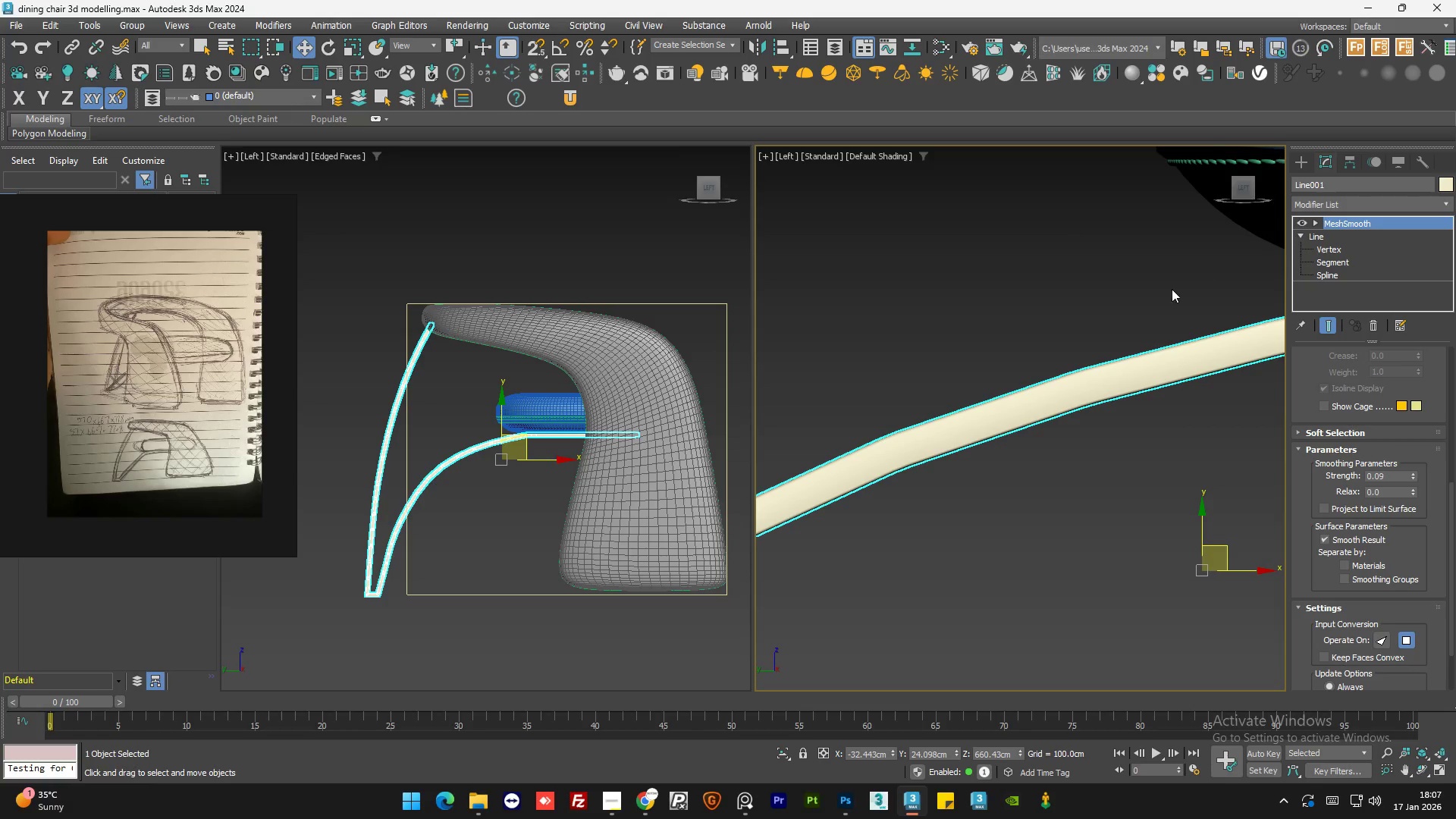 
scroll: coordinate [1132, 320], scroll_direction: down, amount: 6.0
 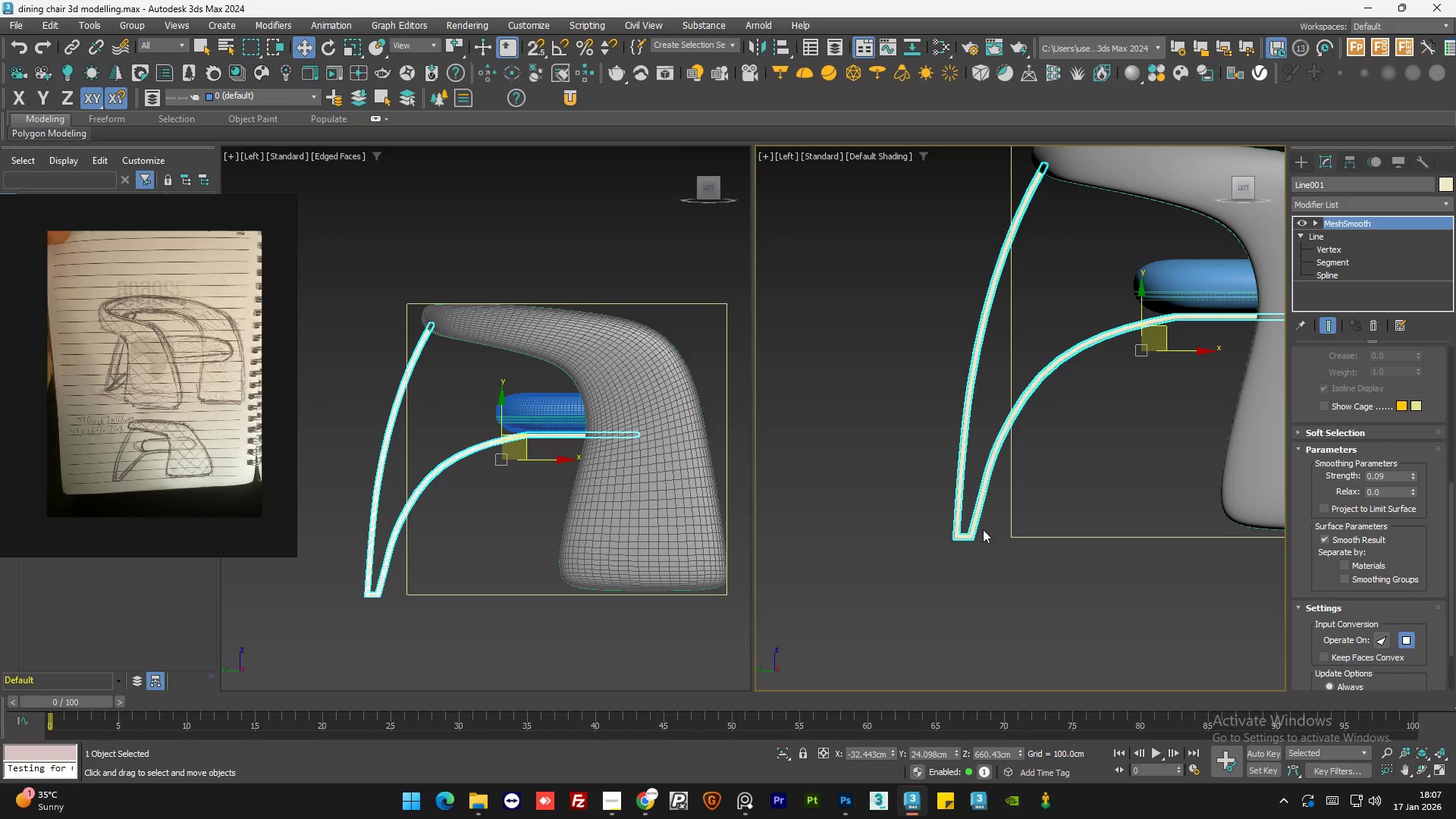 
scroll: coordinate [962, 526], scroll_direction: up, amount: 6.0
 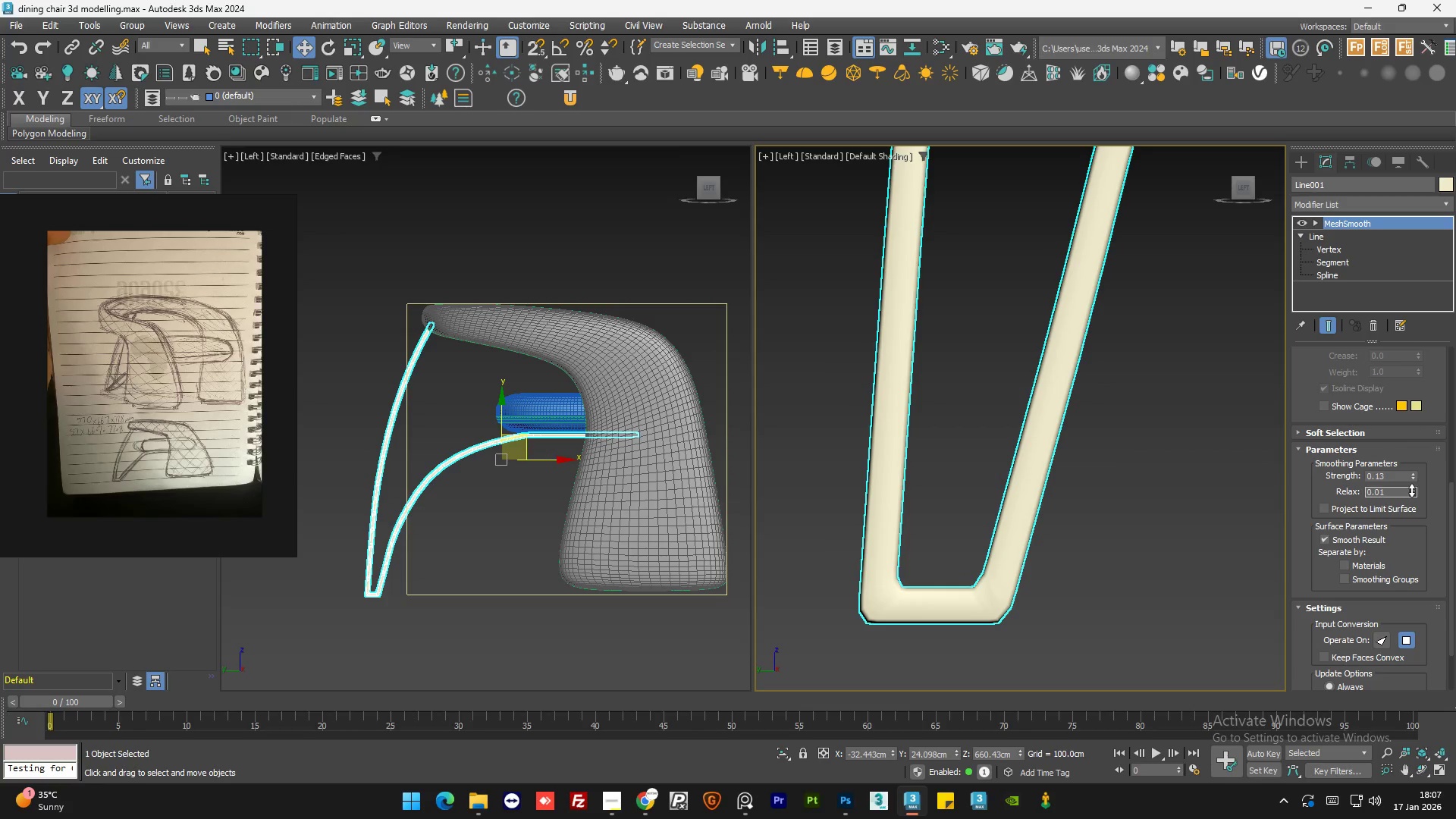 
wait(21.51)
 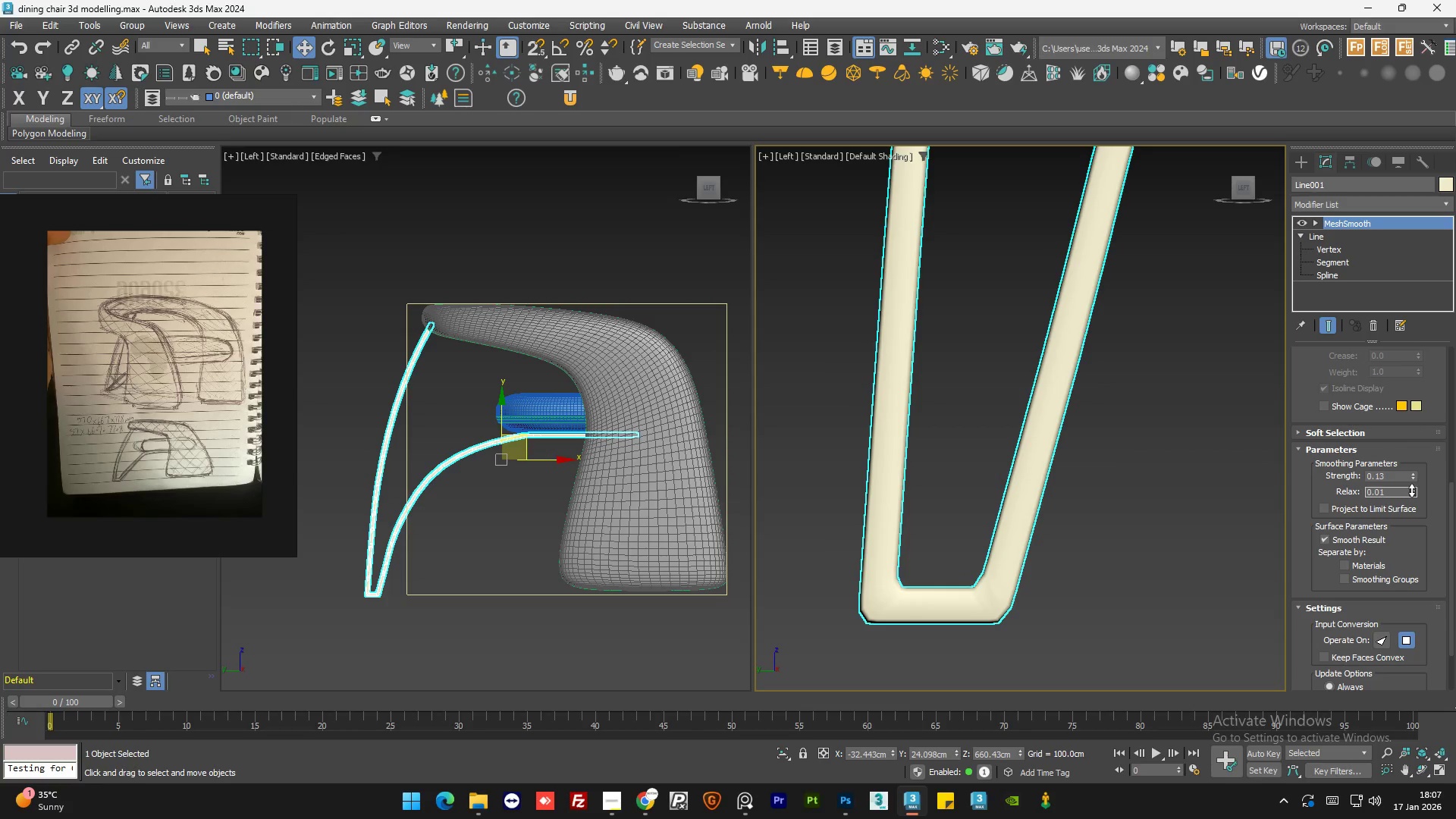 
scroll: coordinate [1129, 394], scroll_direction: up, amount: 1.0
 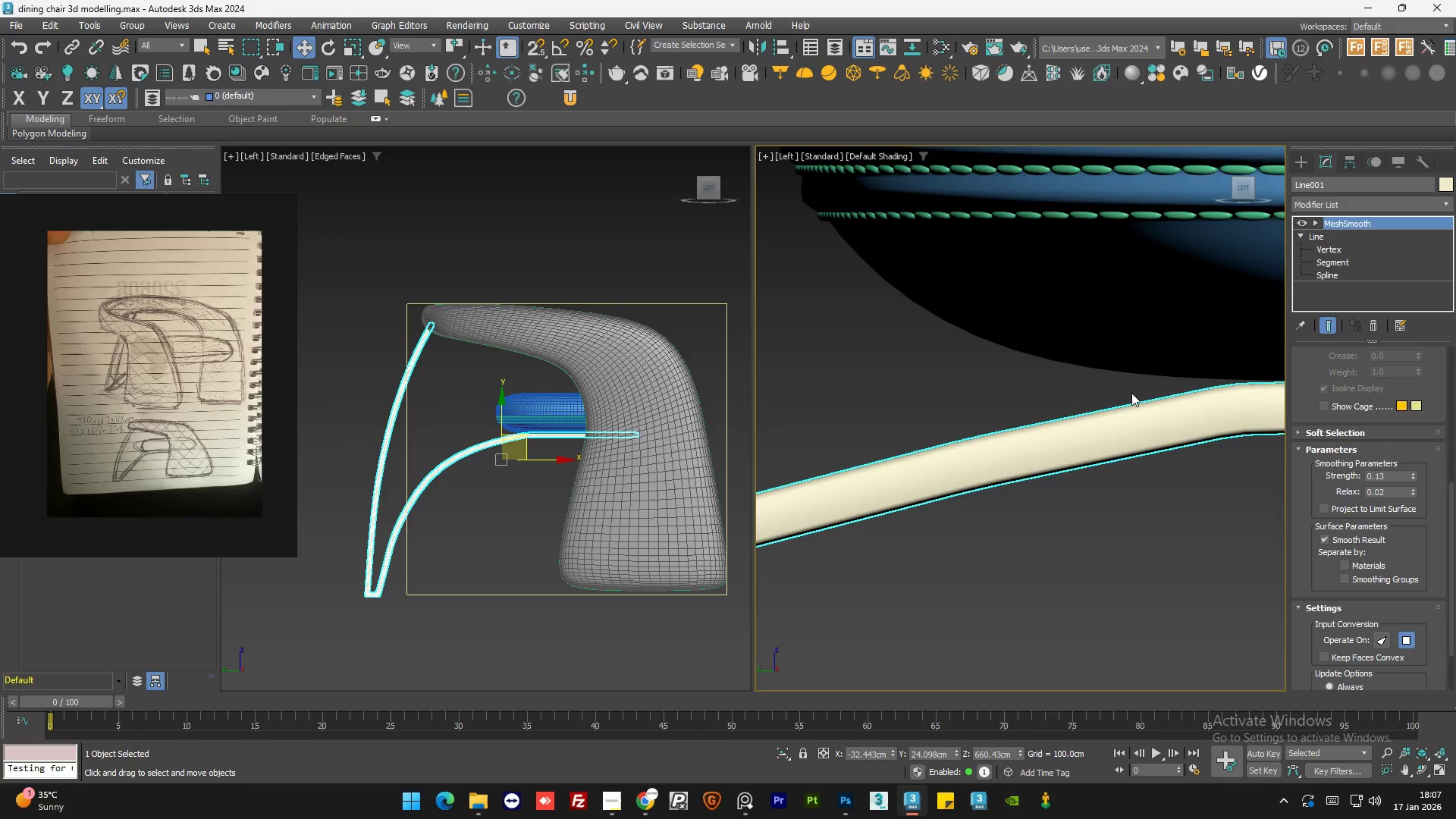 
key(Alt+AltLeft)
 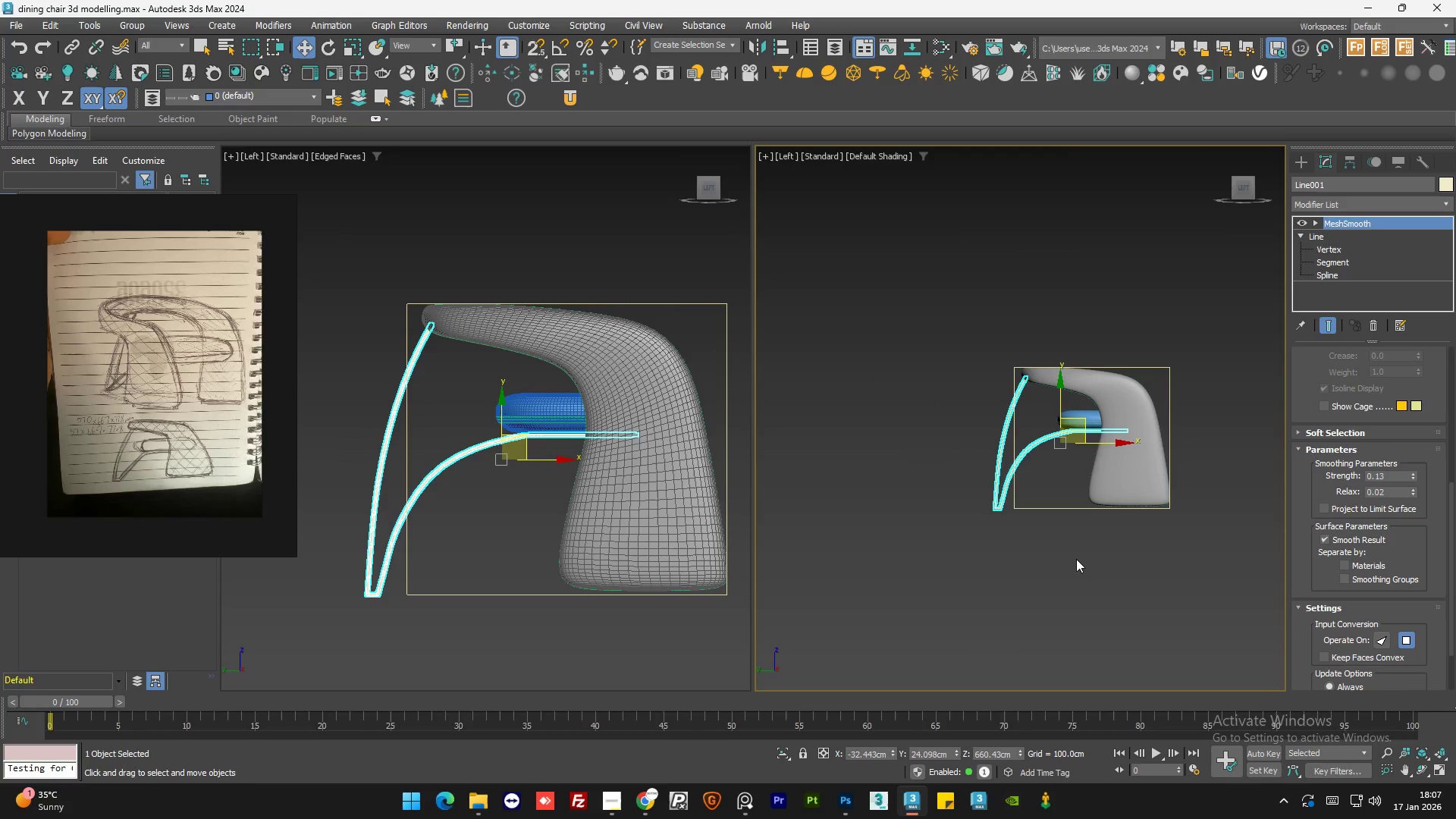 
left_click([1077, 559])
 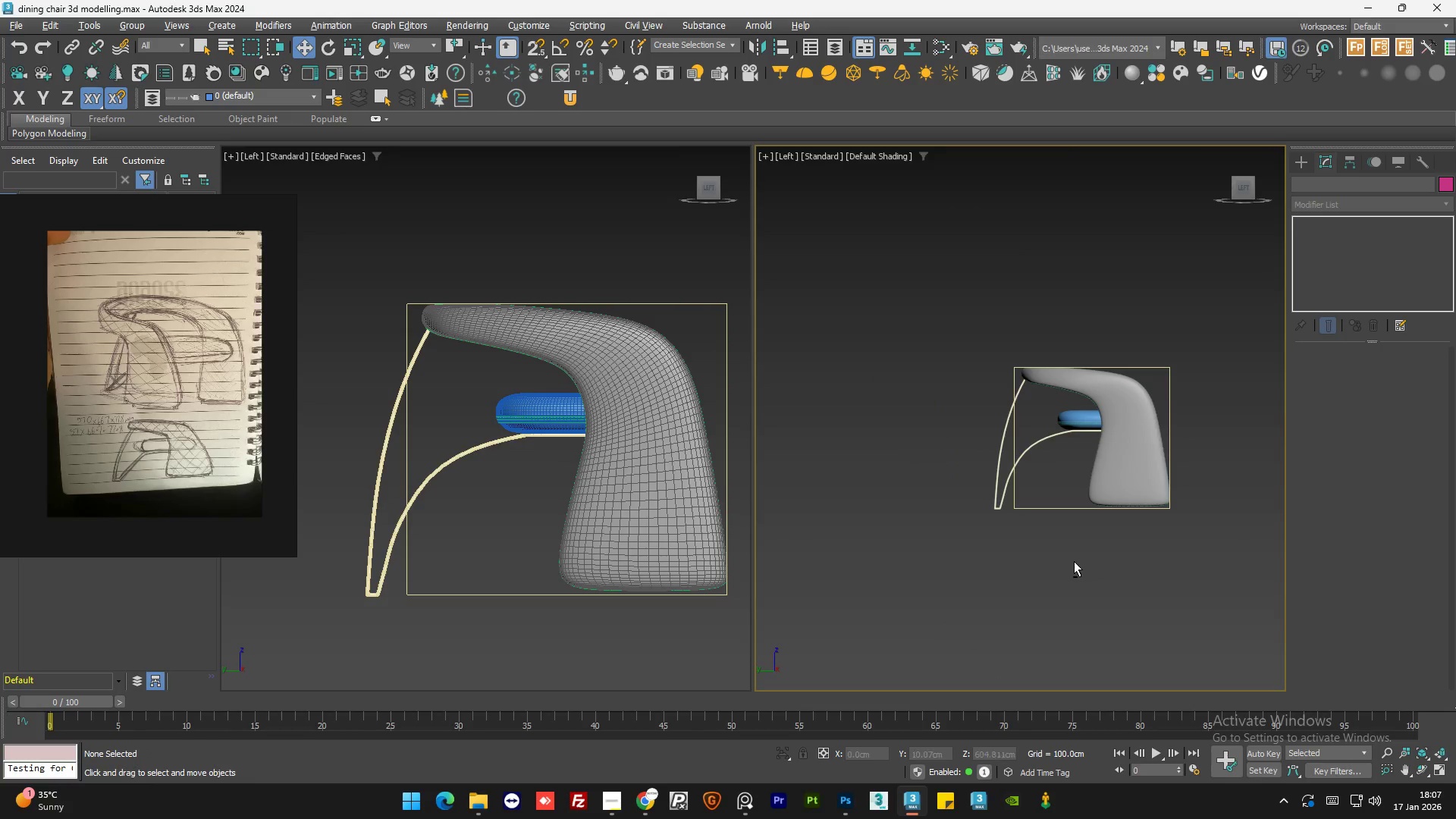 
scroll: coordinate [1031, 460], scroll_direction: down, amount: 10.0
 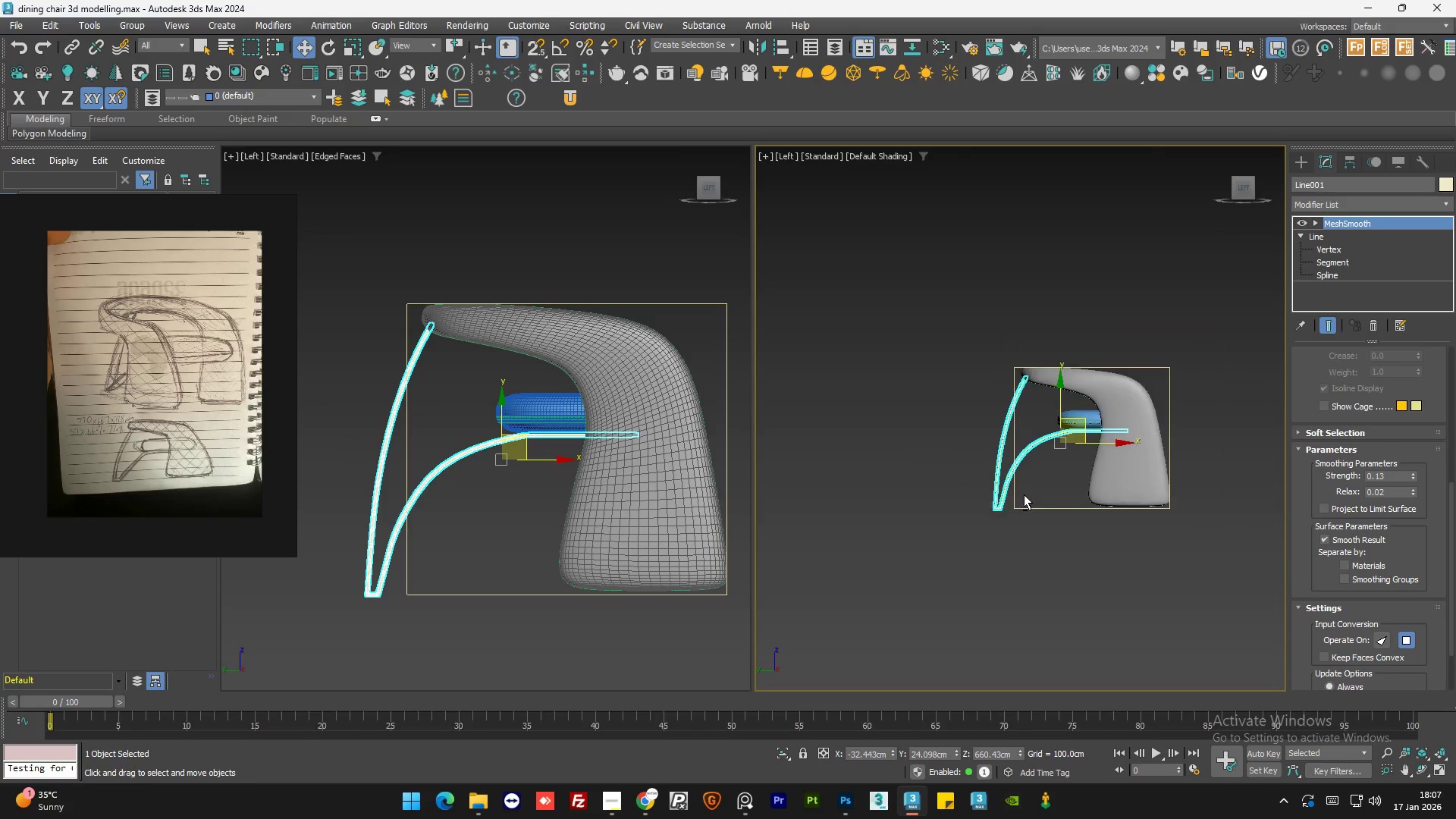 
hold_key(key=AltLeft, duration=0.78)
scroll: coordinate [1127, 592], scroll_direction: up, amount: 1.0
 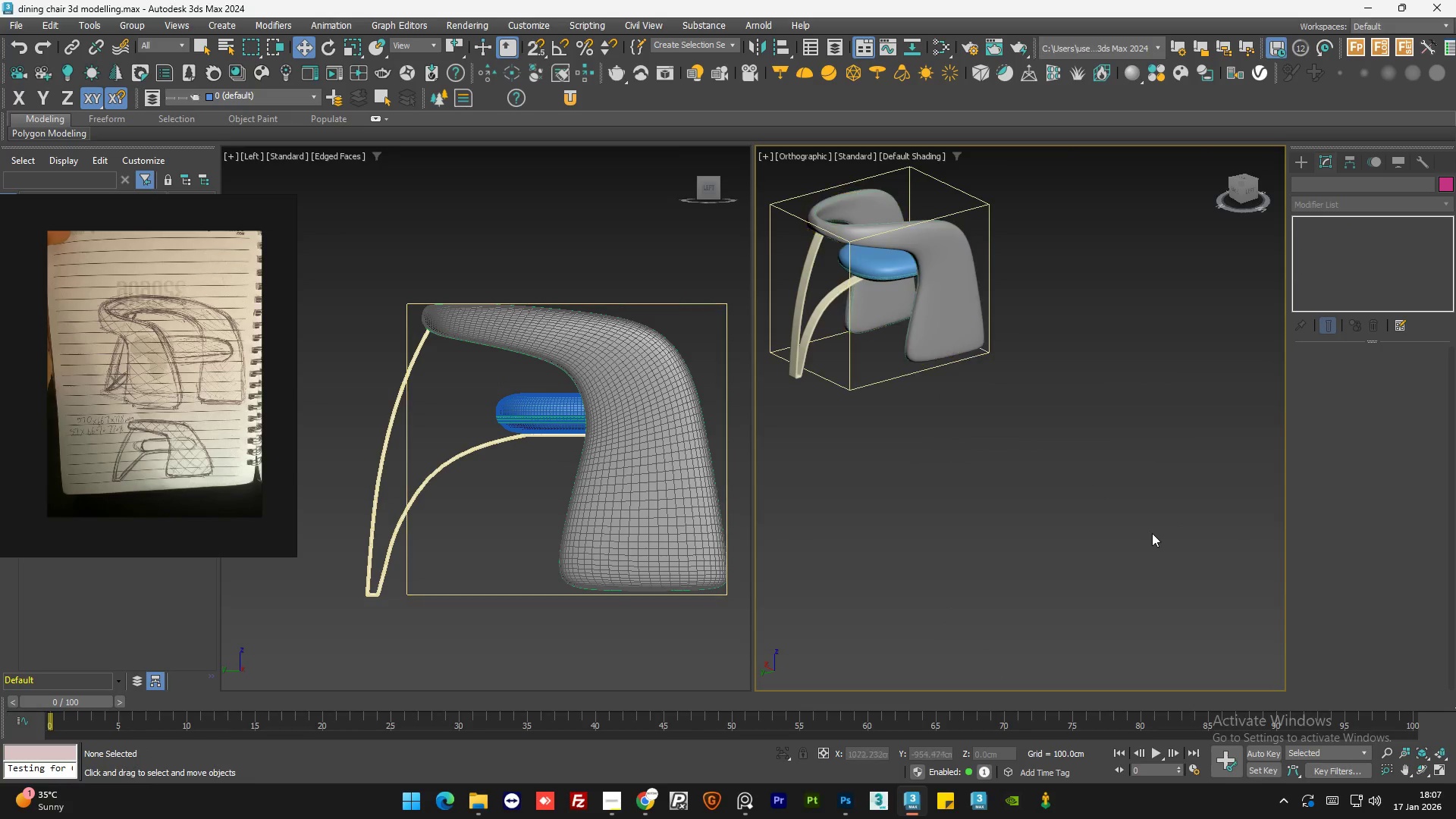 
scroll: coordinate [1162, 542], scroll_direction: down, amount: 1.0
 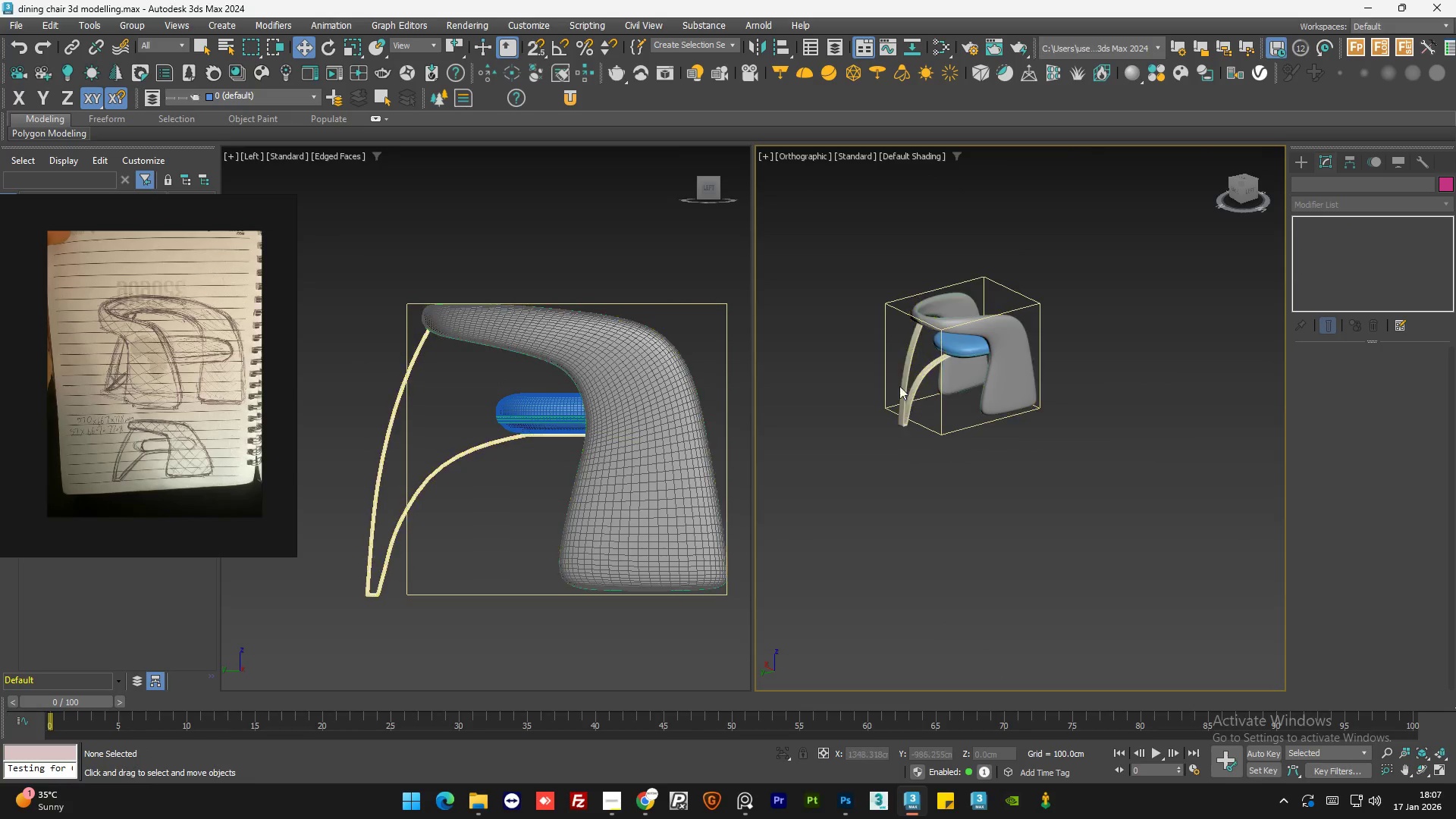 
scroll: coordinate [952, 536], scroll_direction: up, amount: 8.0
 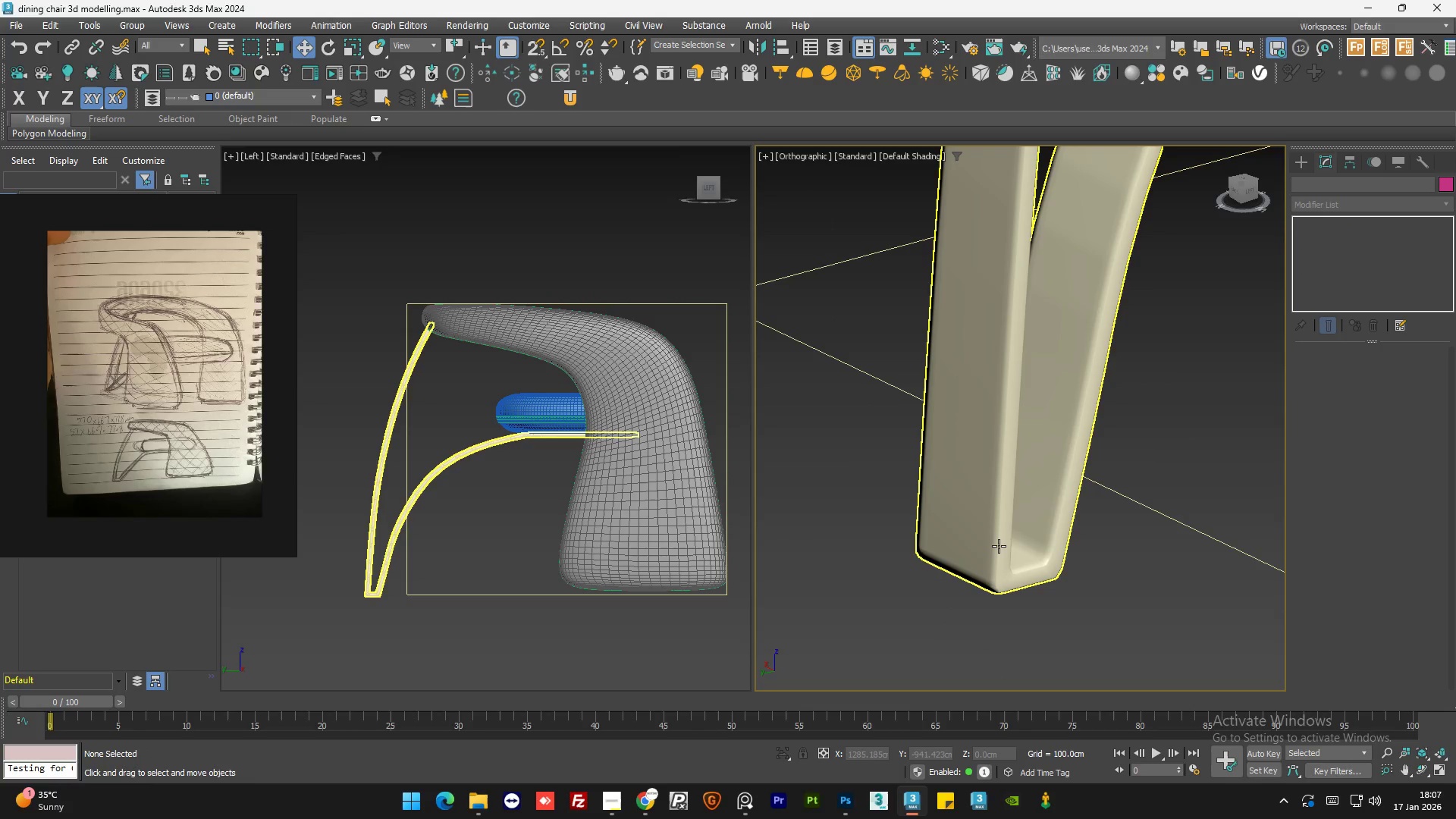 
hold_key(key=AltLeft, duration=0.56)
 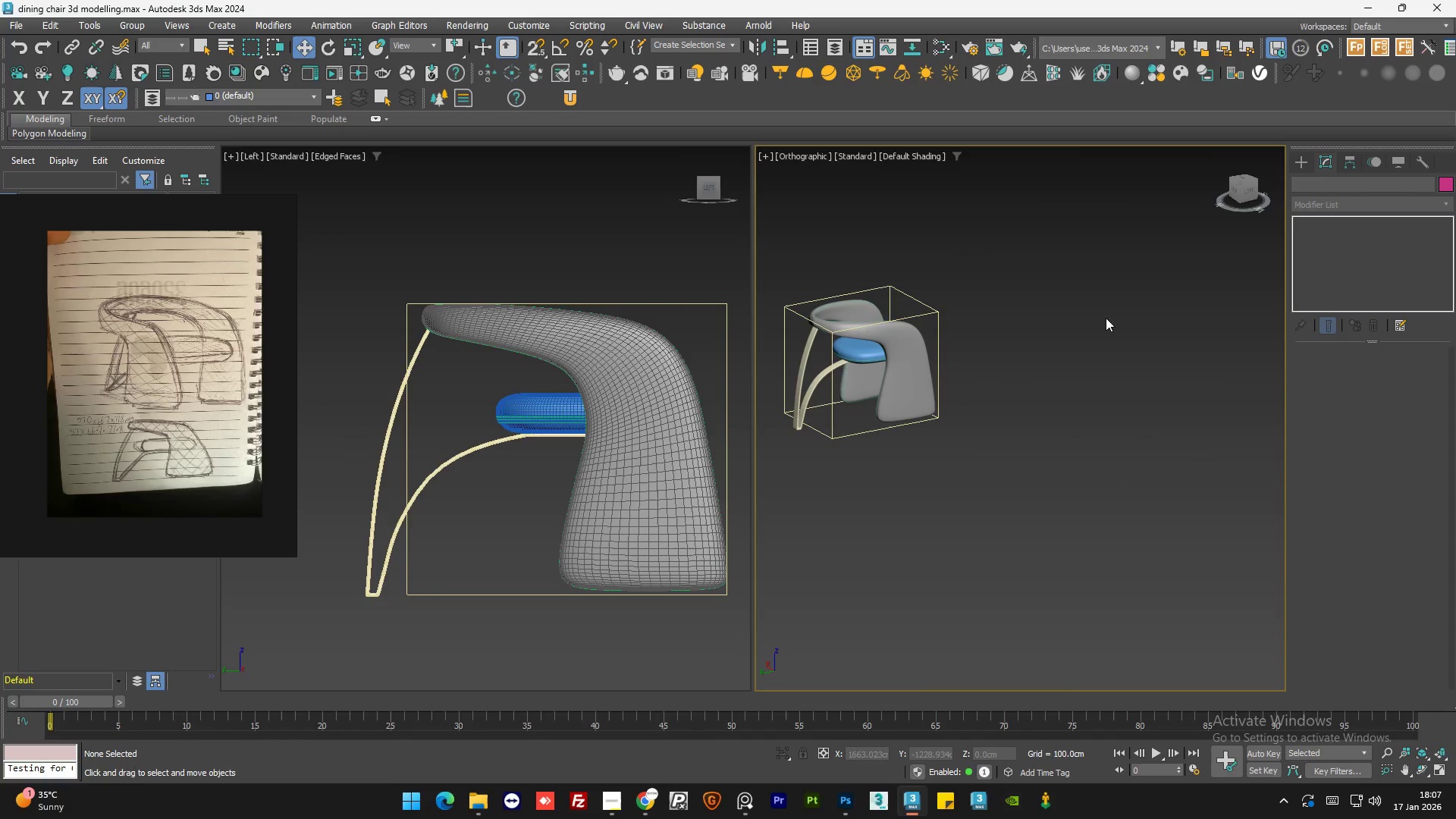 
scroll: coordinate [1094, 434], scroll_direction: down, amount: 8.0
 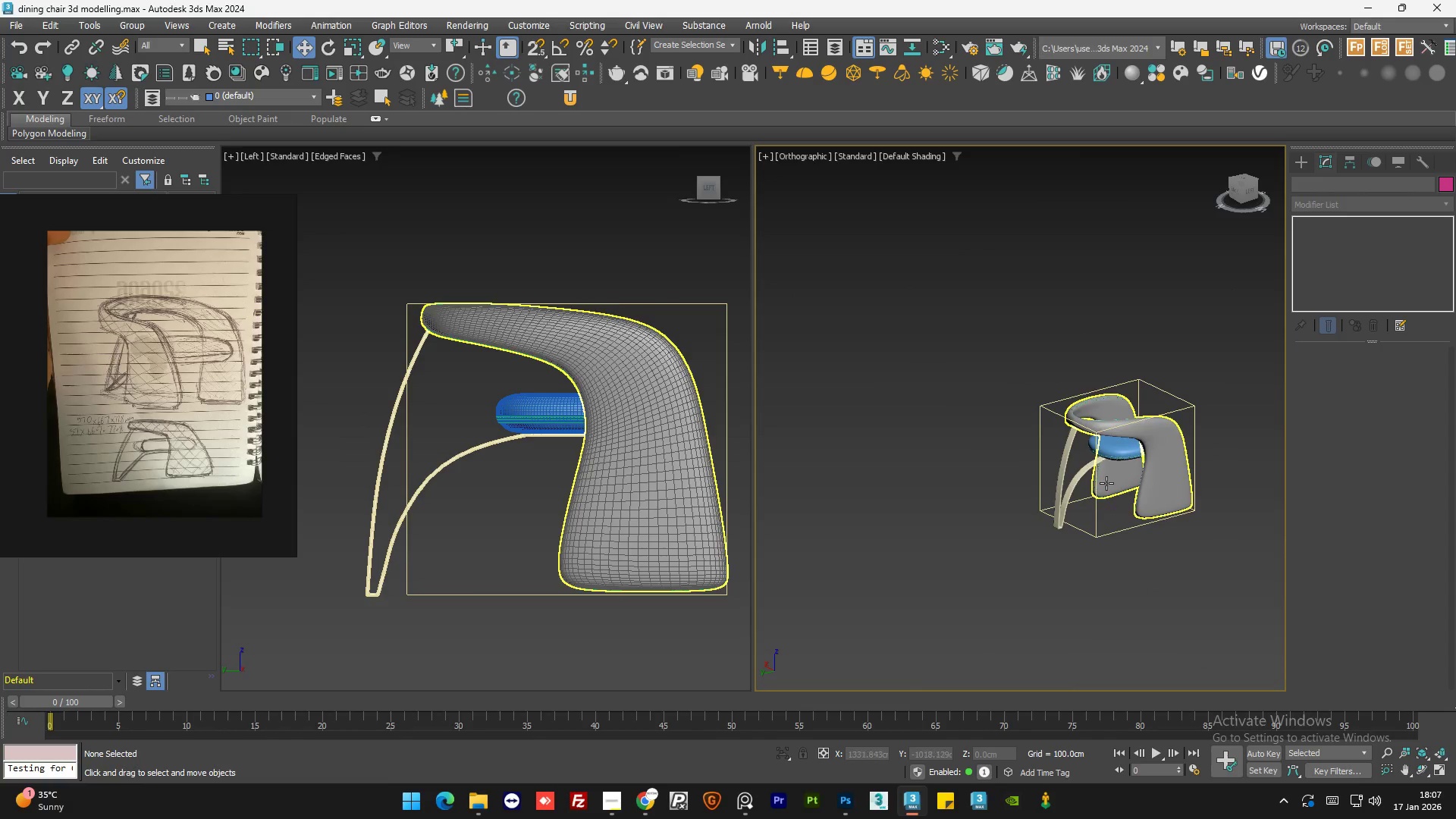 
hold_key(key=AltLeft, duration=0.56)
 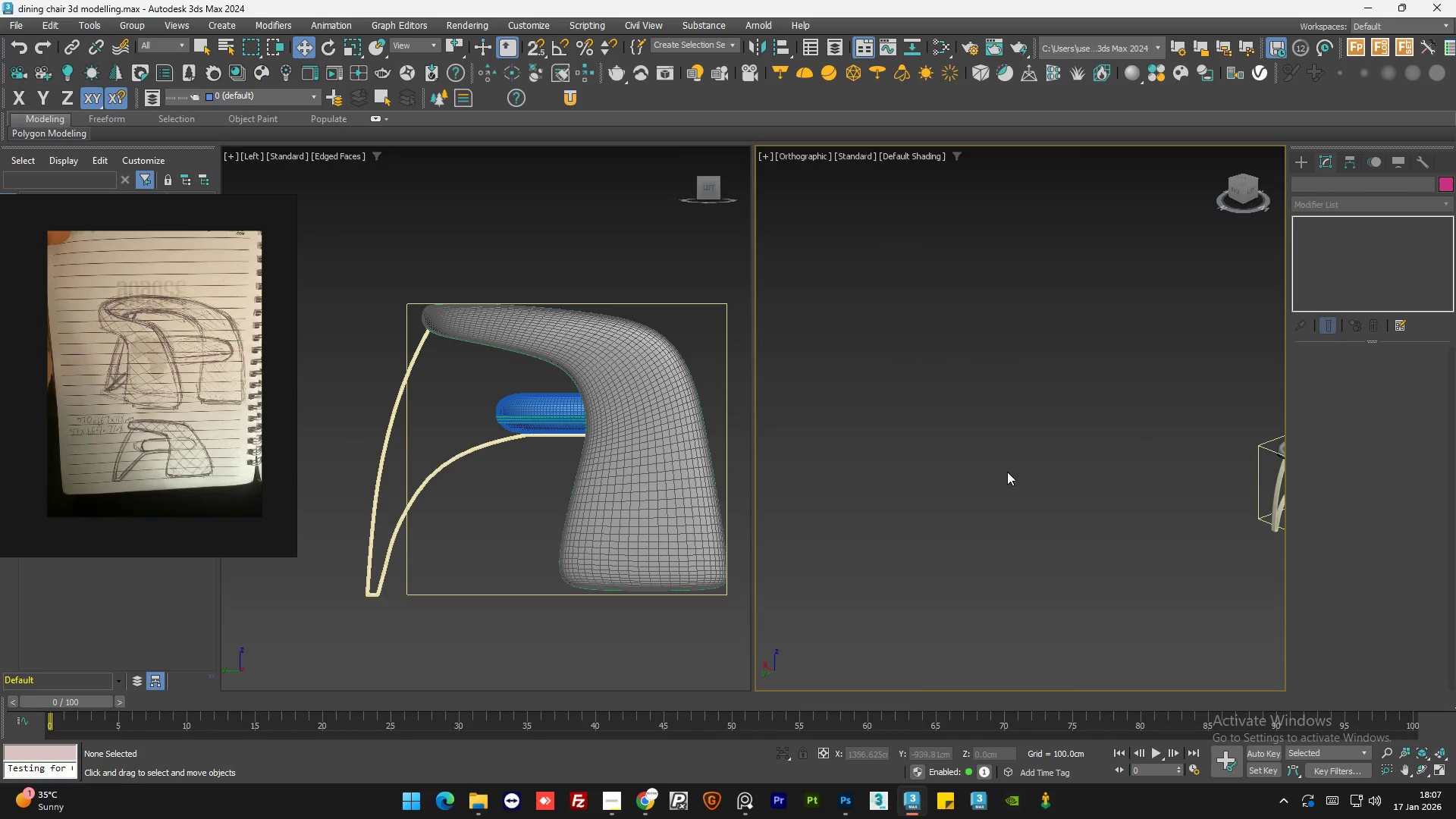 
scroll: coordinate [1055, 393], scroll_direction: down, amount: 1.0
 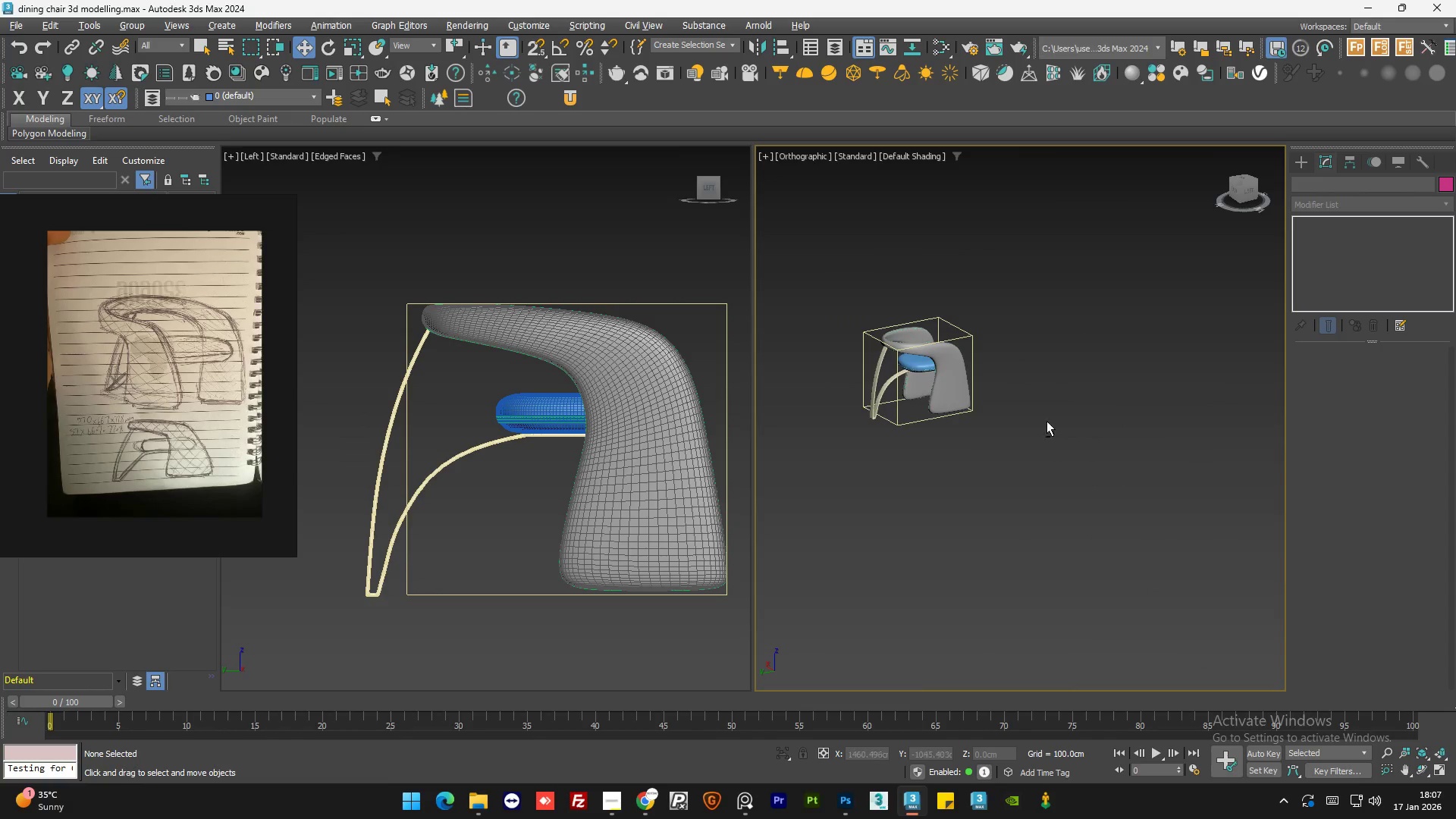 
scroll: coordinate [985, 442], scroll_direction: up, amount: 9.0
 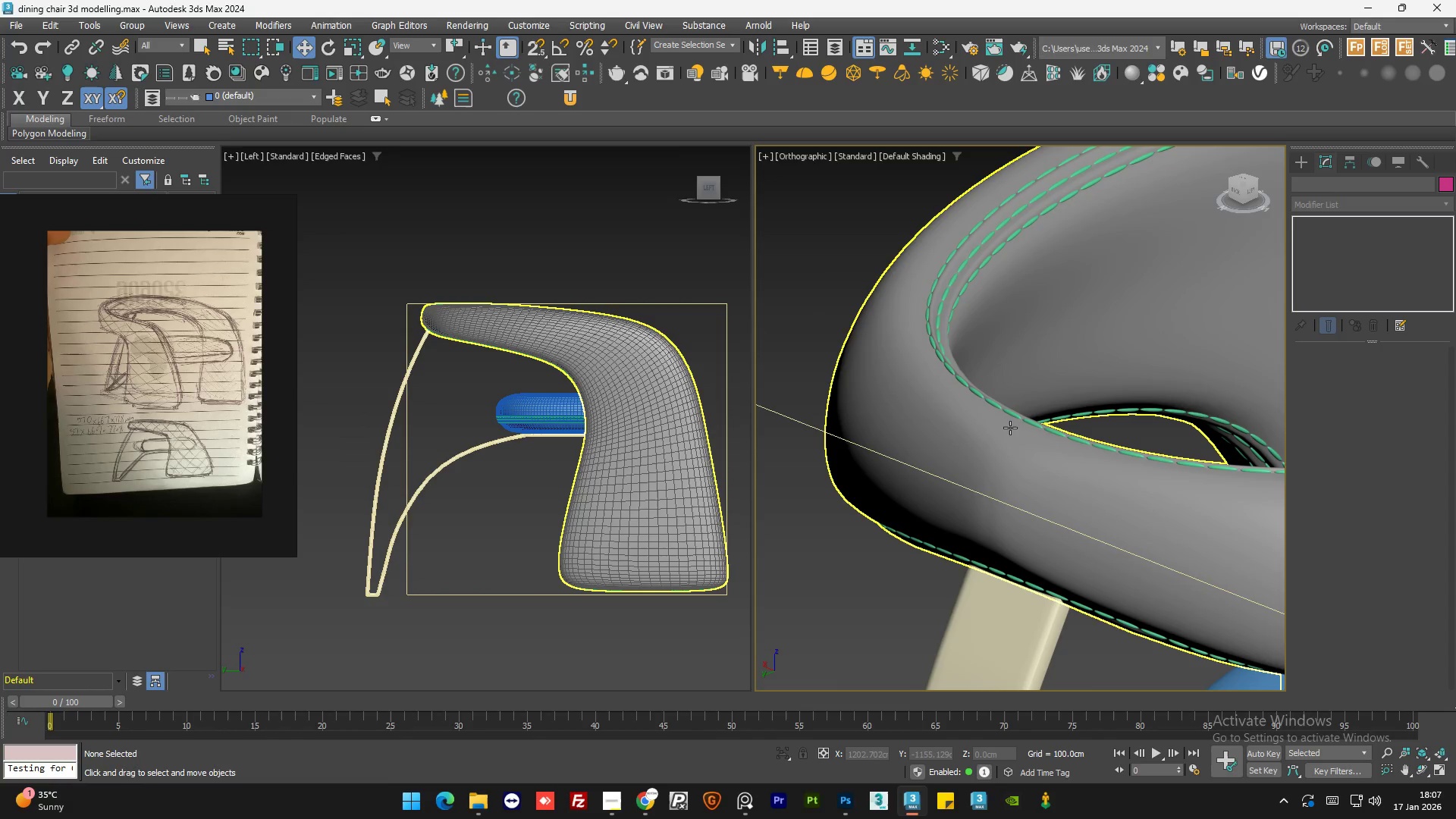 
scroll: coordinate [1010, 428], scroll_direction: down, amount: 6.0
 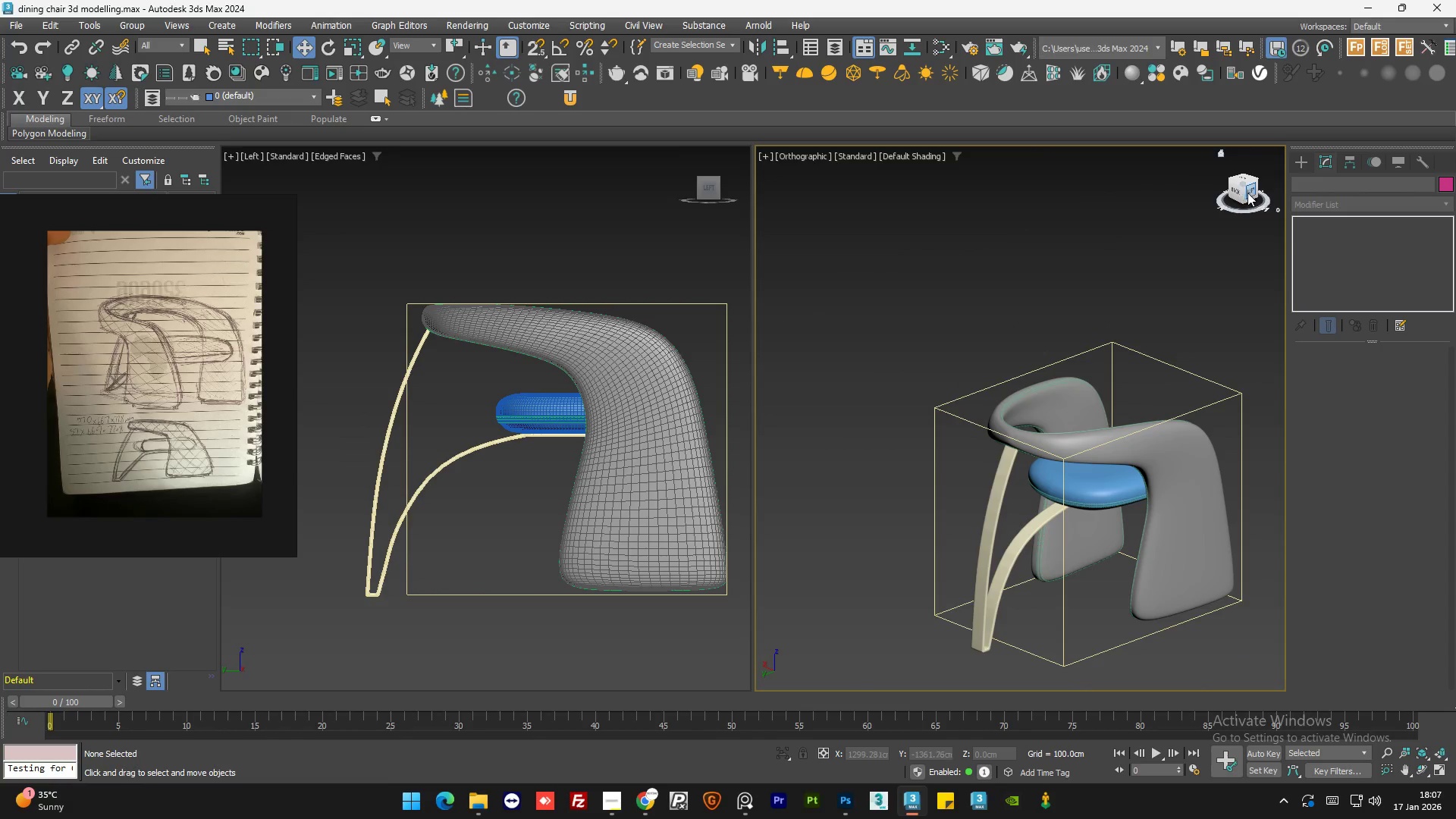 
left_click([1249, 192])
 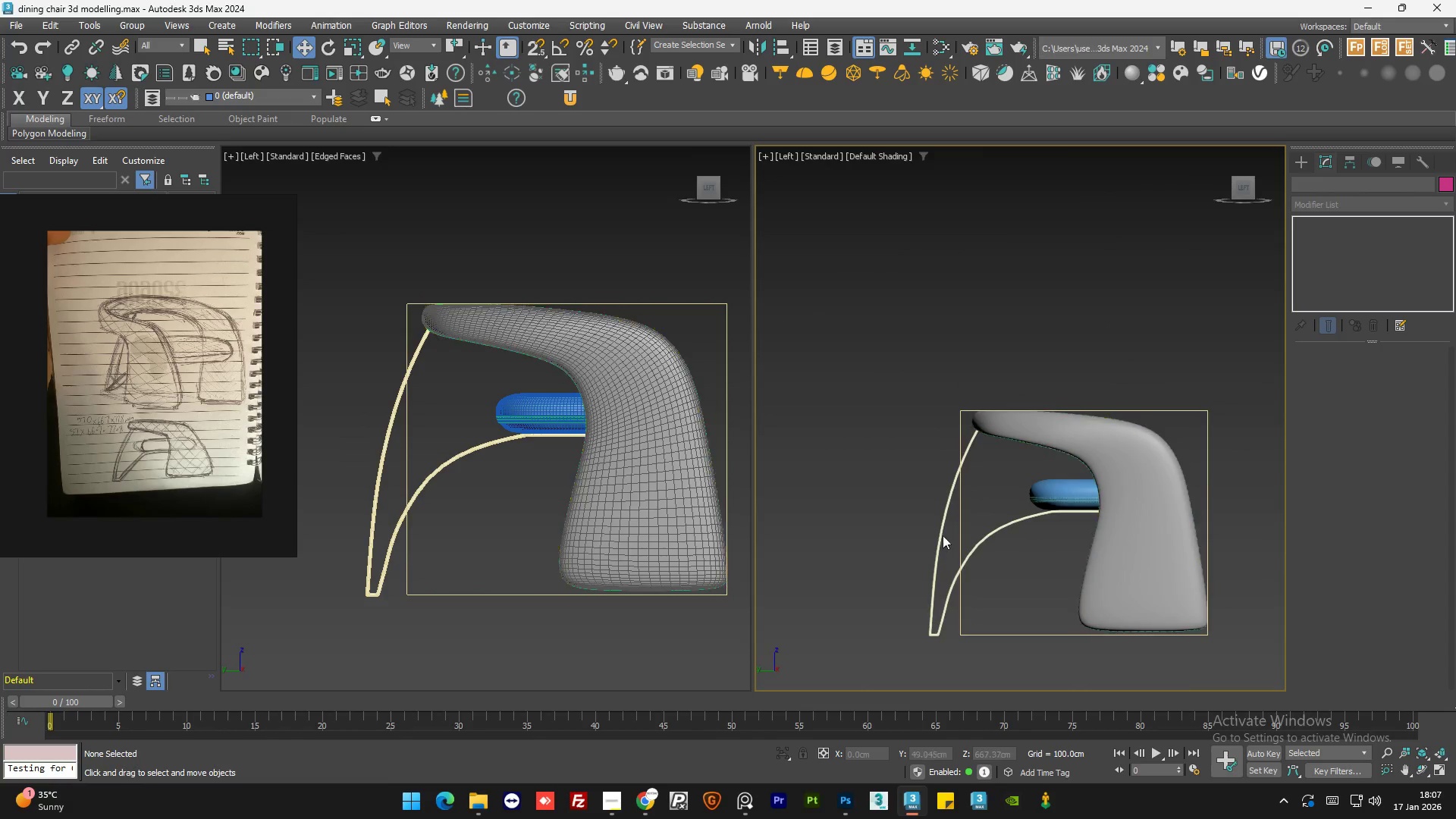 
scroll: coordinate [925, 611], scroll_direction: up, amount: 1.0
 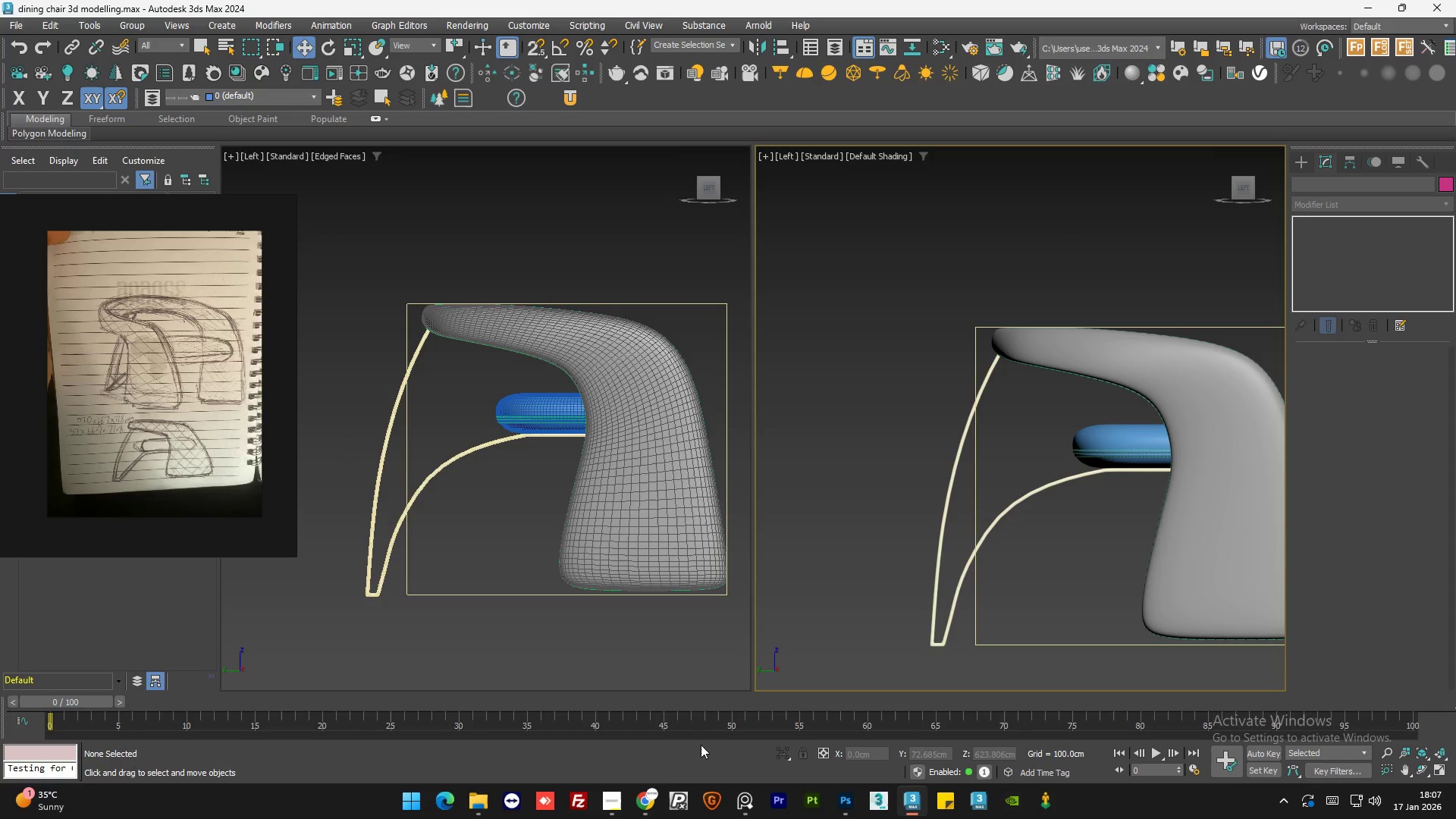 
left_click([613, 811])